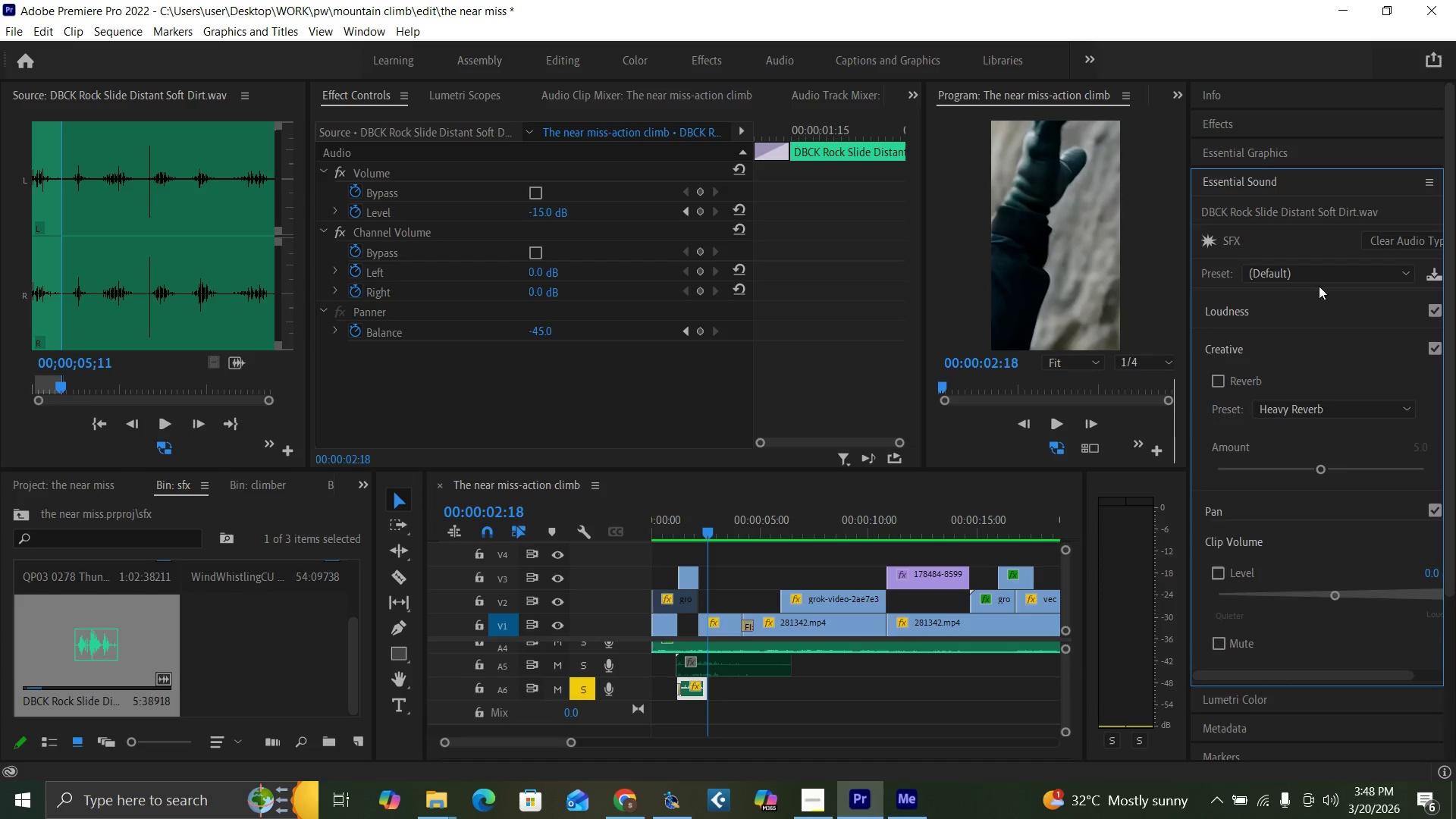 
left_click([1315, 280])
 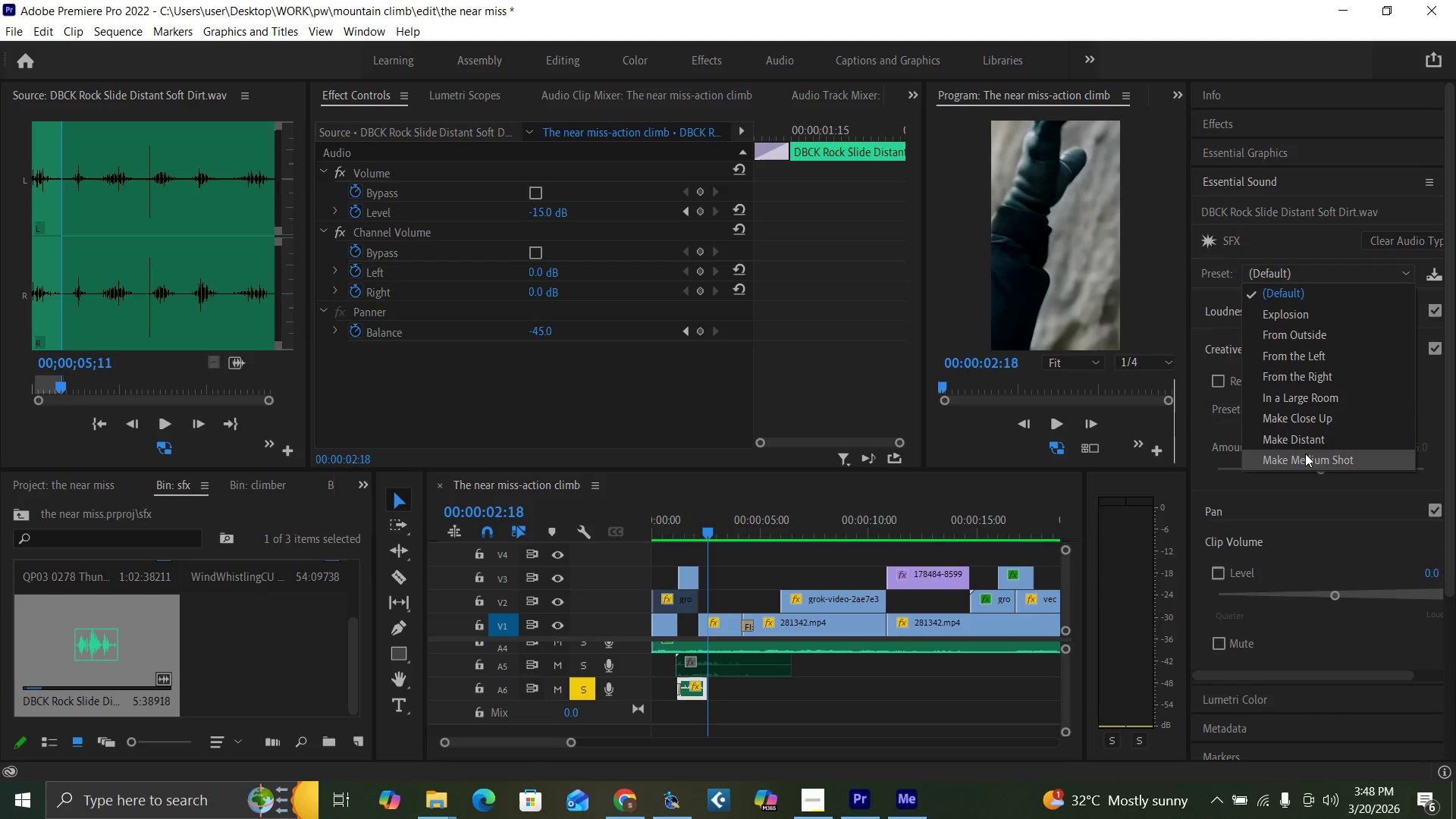 
left_click([1304, 441])
 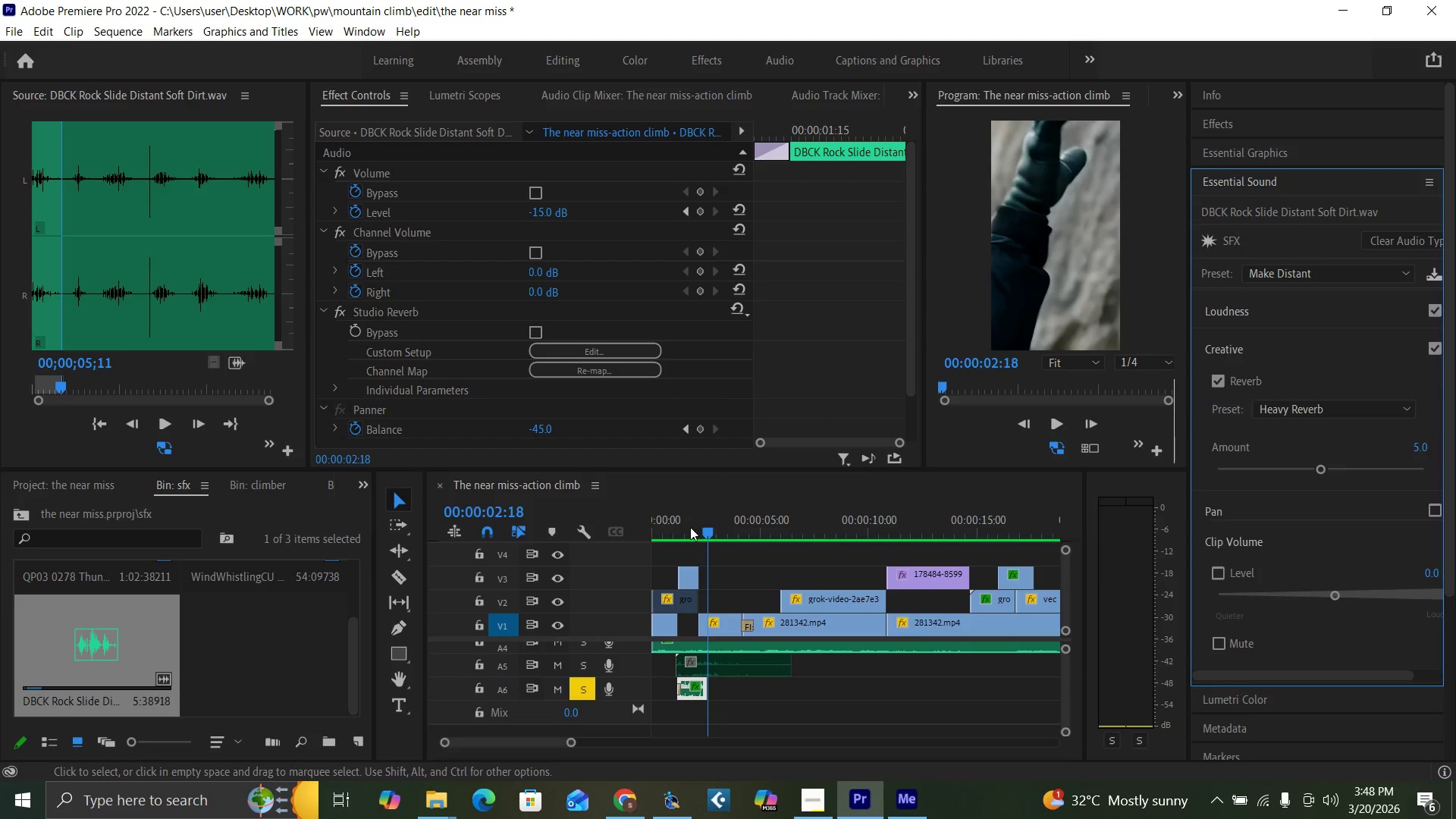 
left_click([673, 525])
 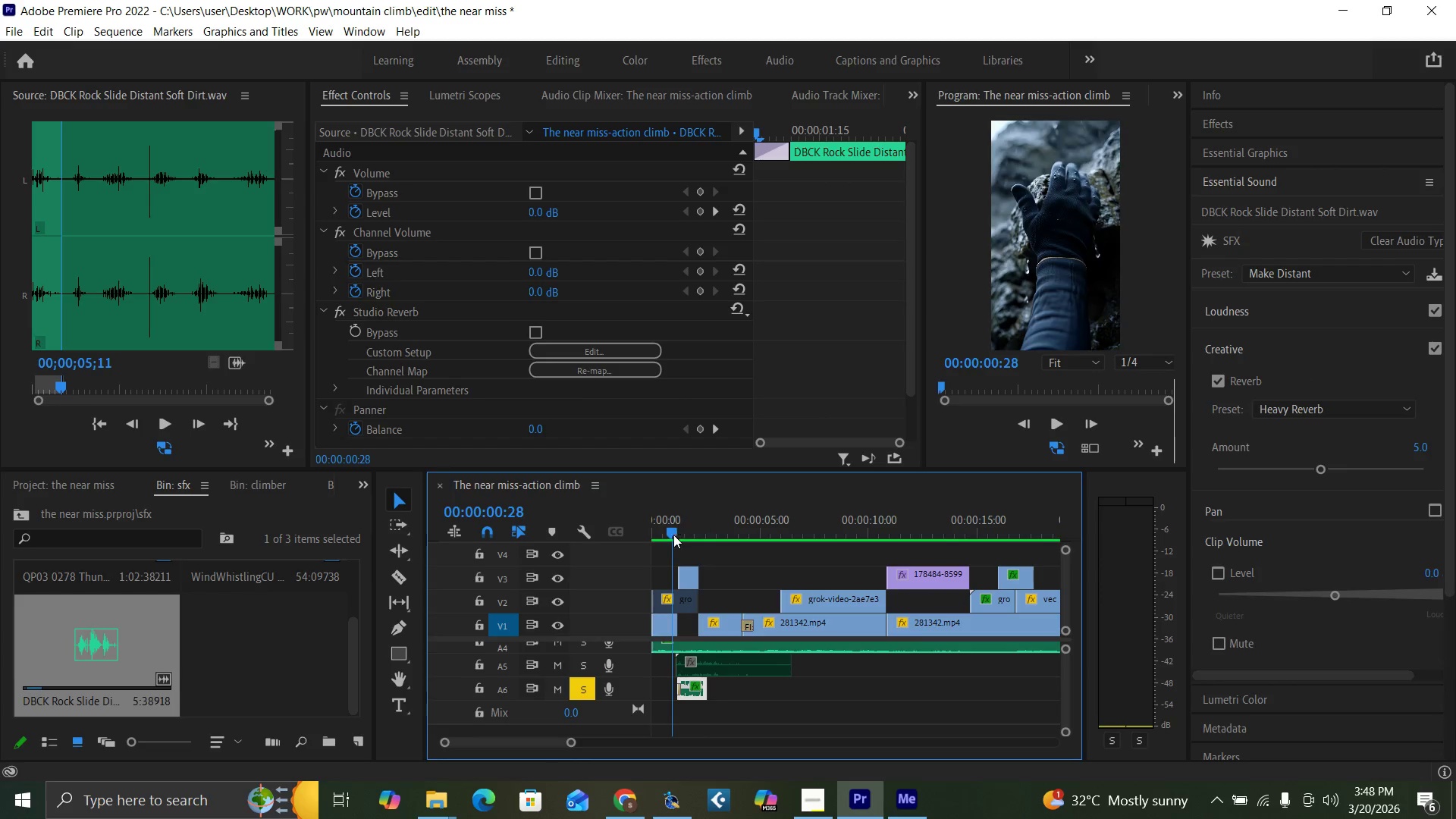 
key(Space)
 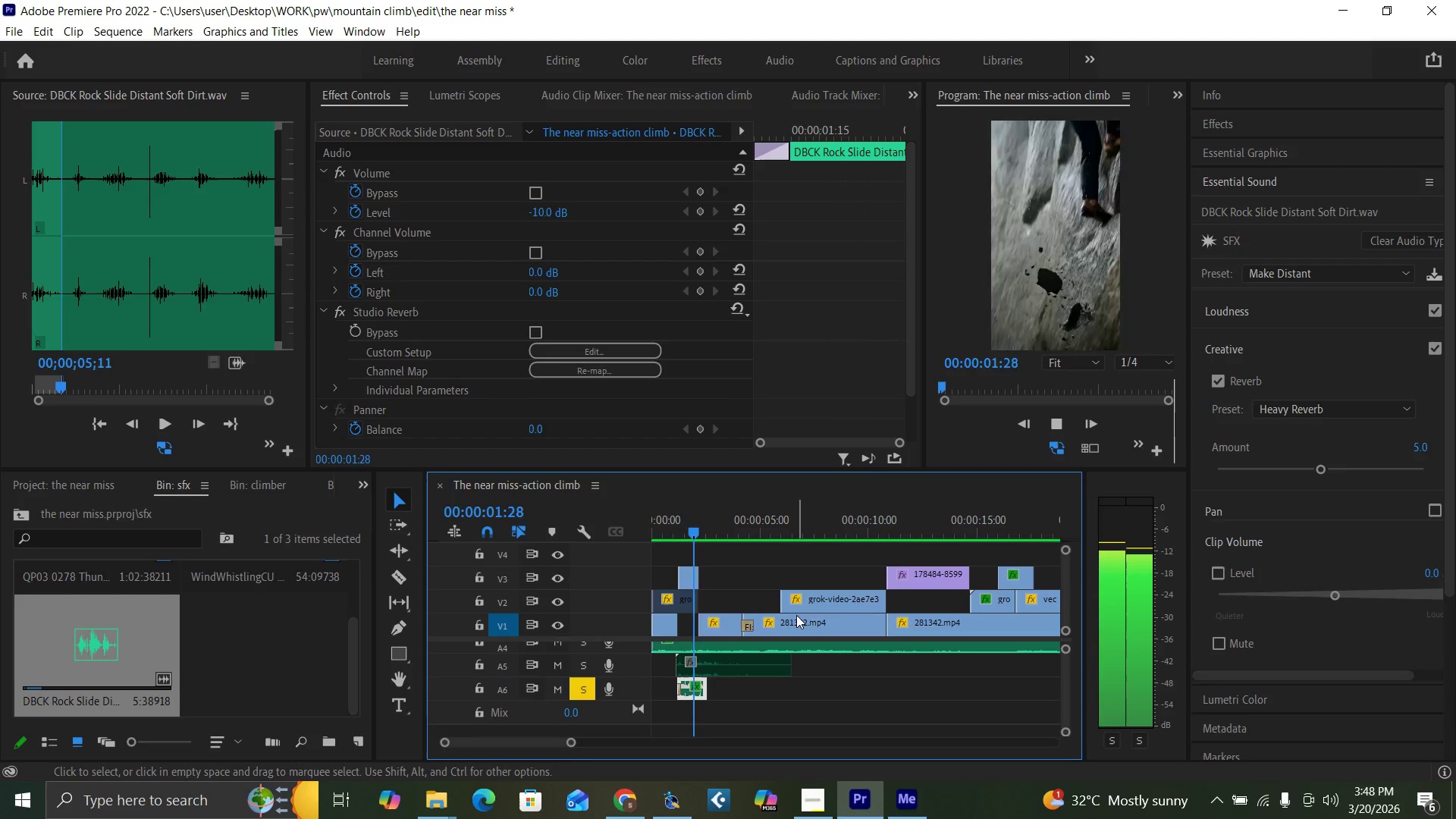 
key(Space)
 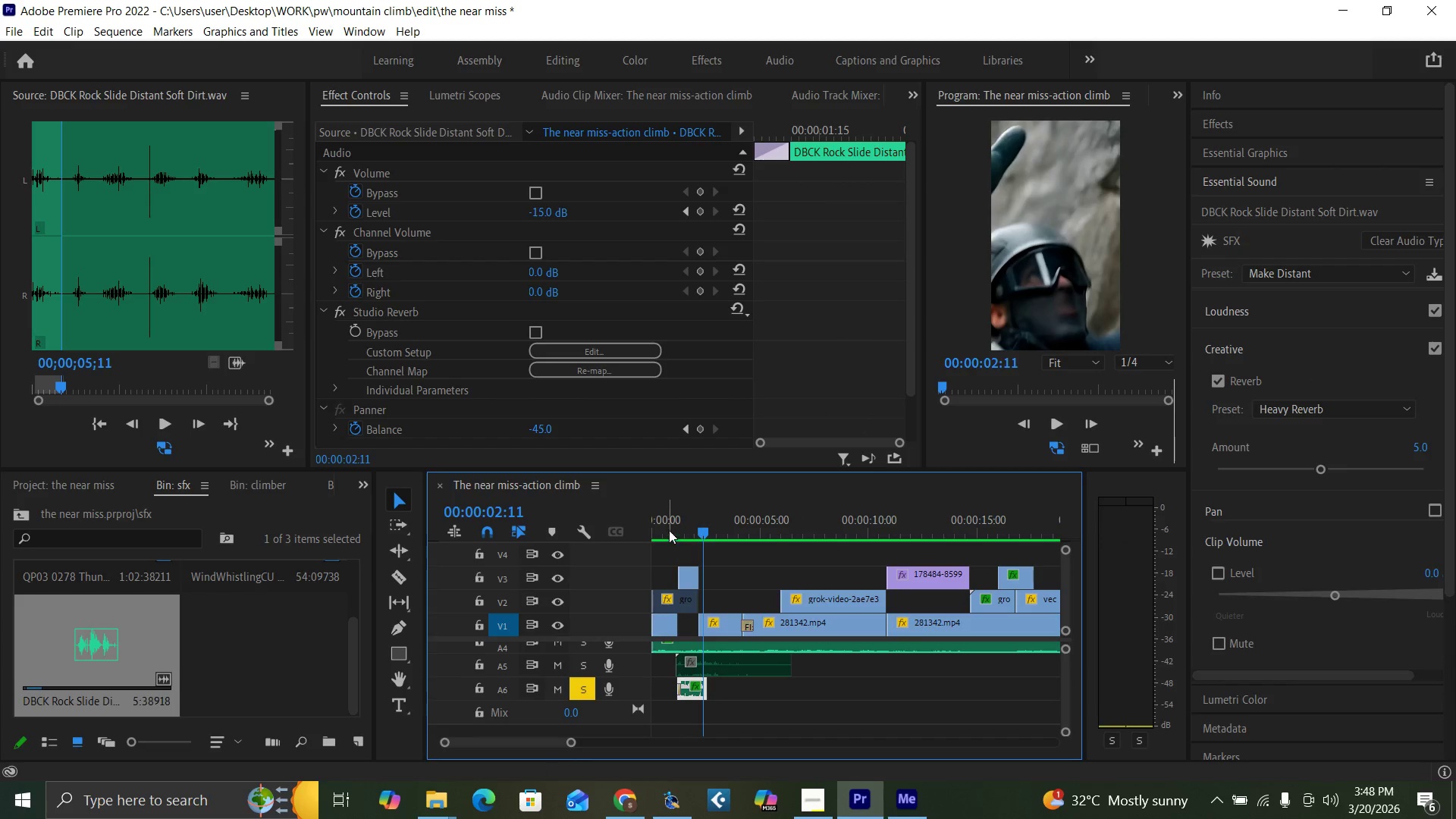 
key(Space)
 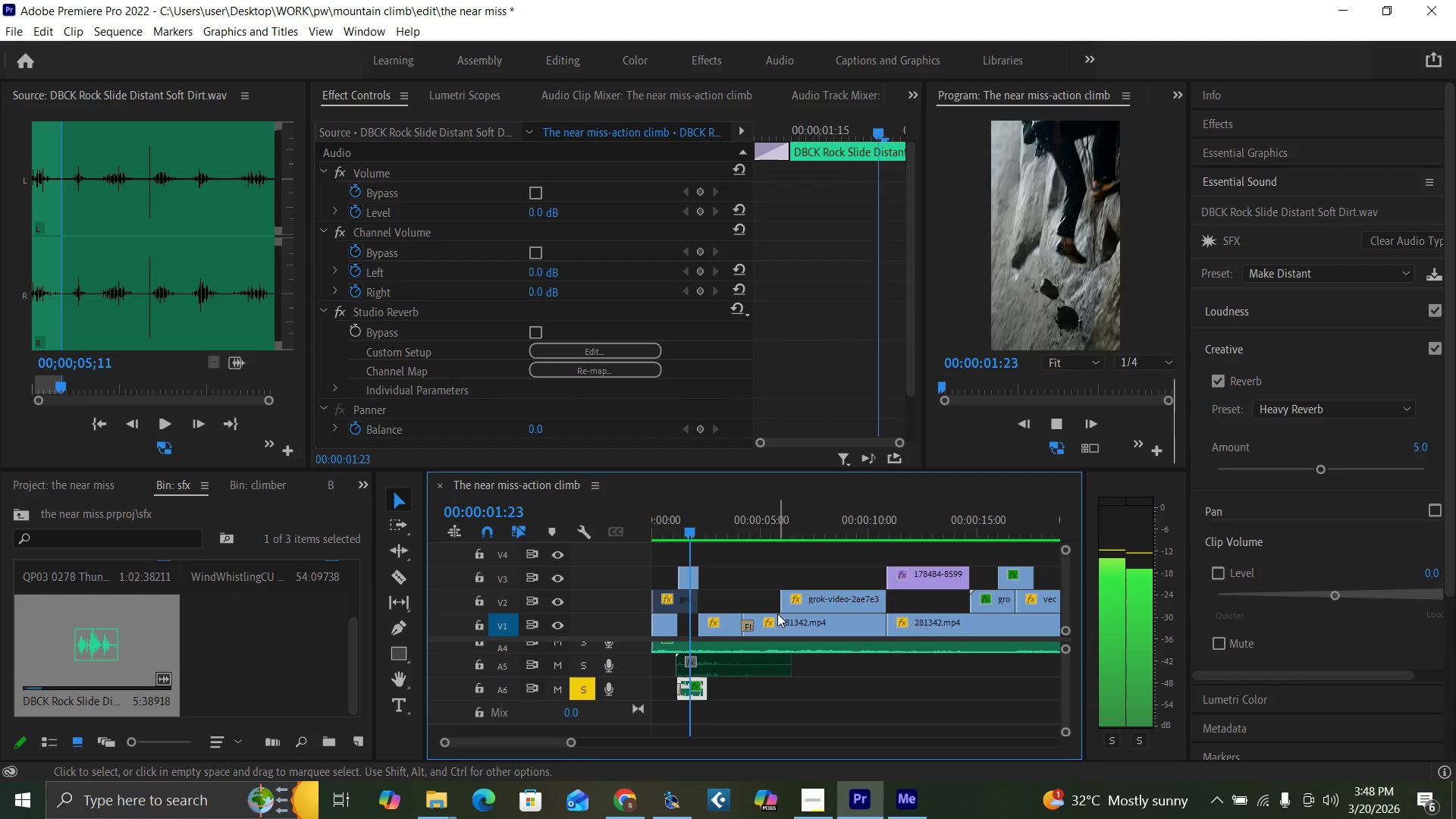 
key(Space)
 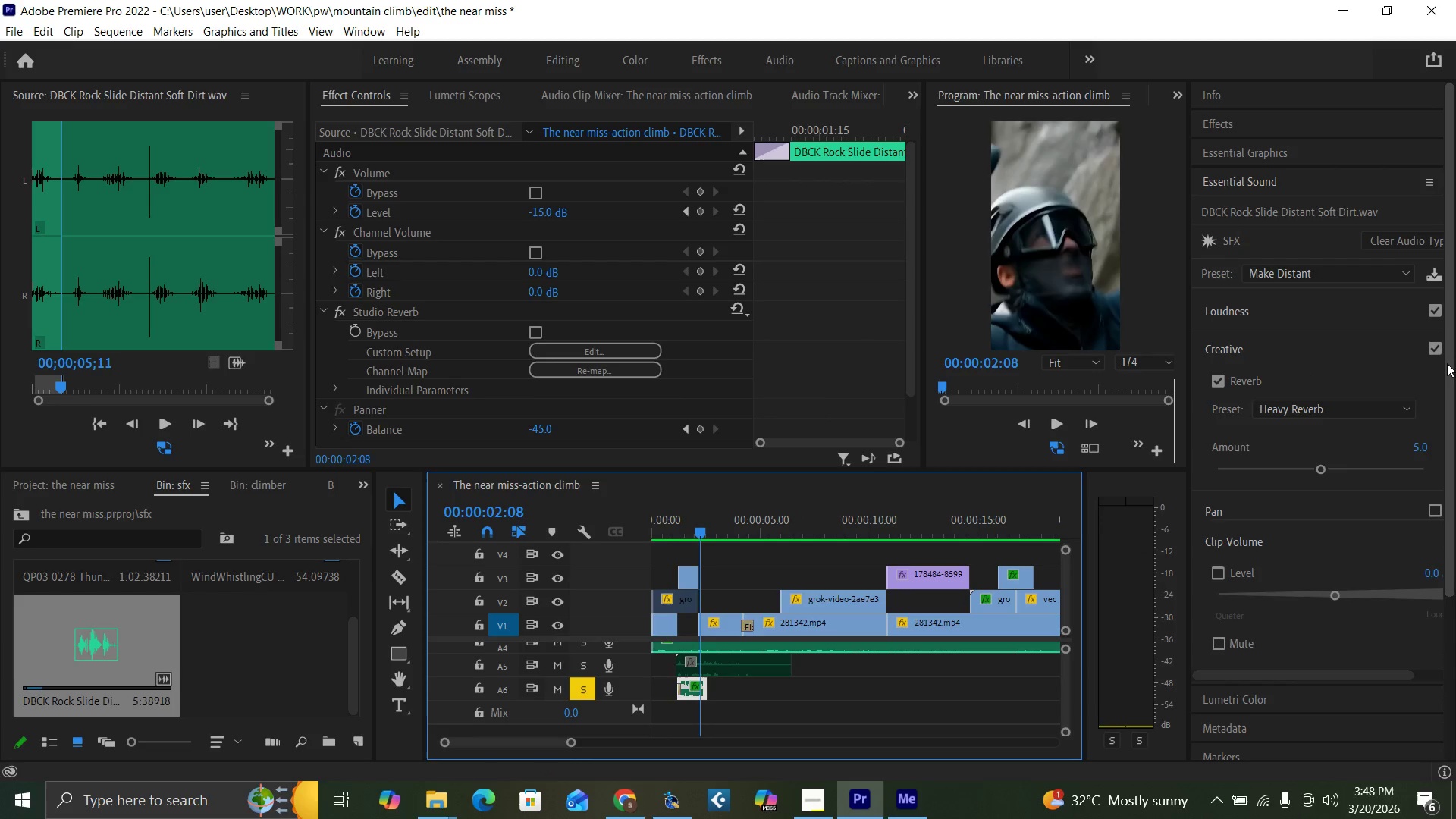 
left_click_drag(start_coordinate=[1451, 369], to_coordinate=[1451, 390])
 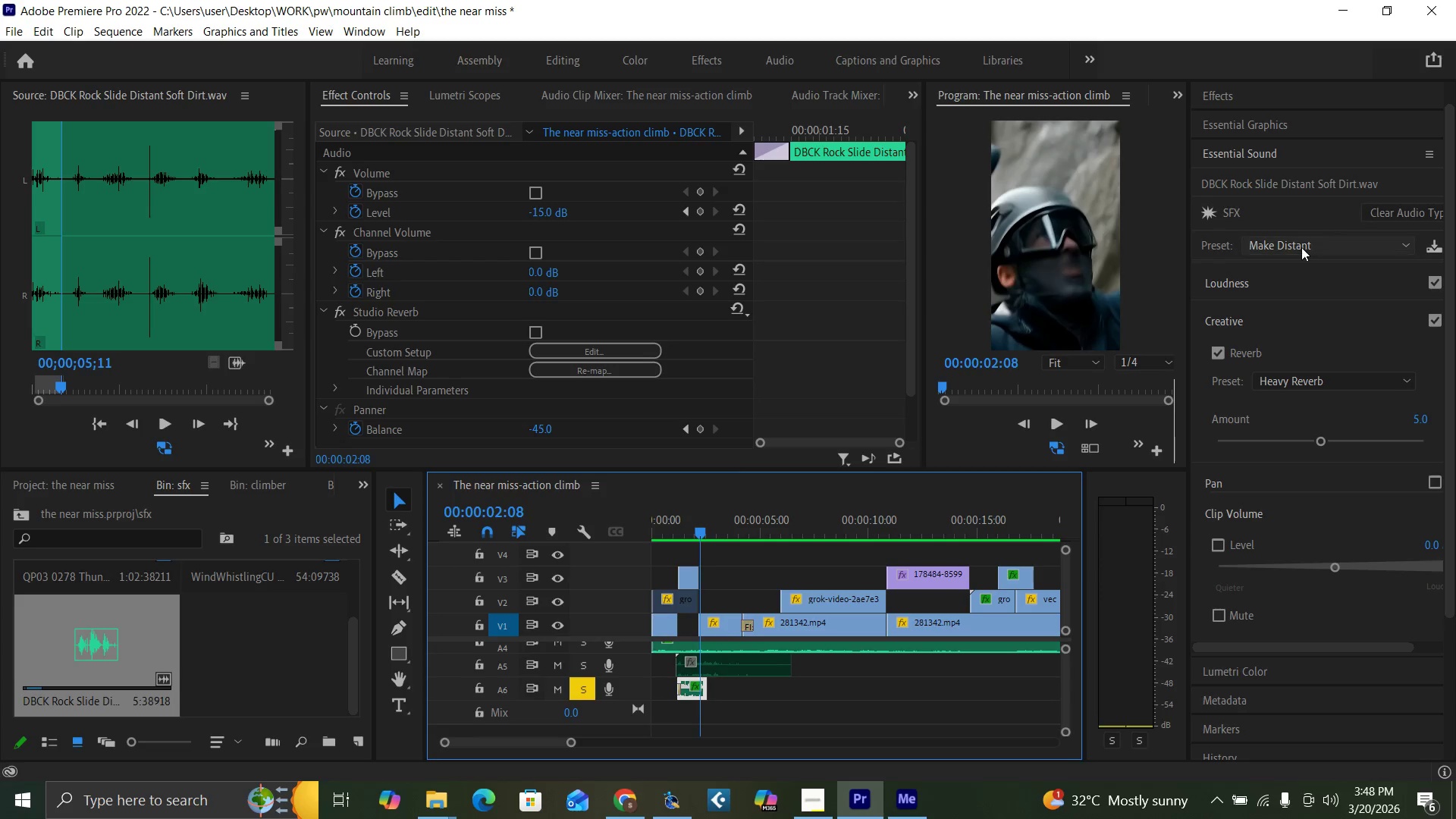 
left_click([1301, 247])
 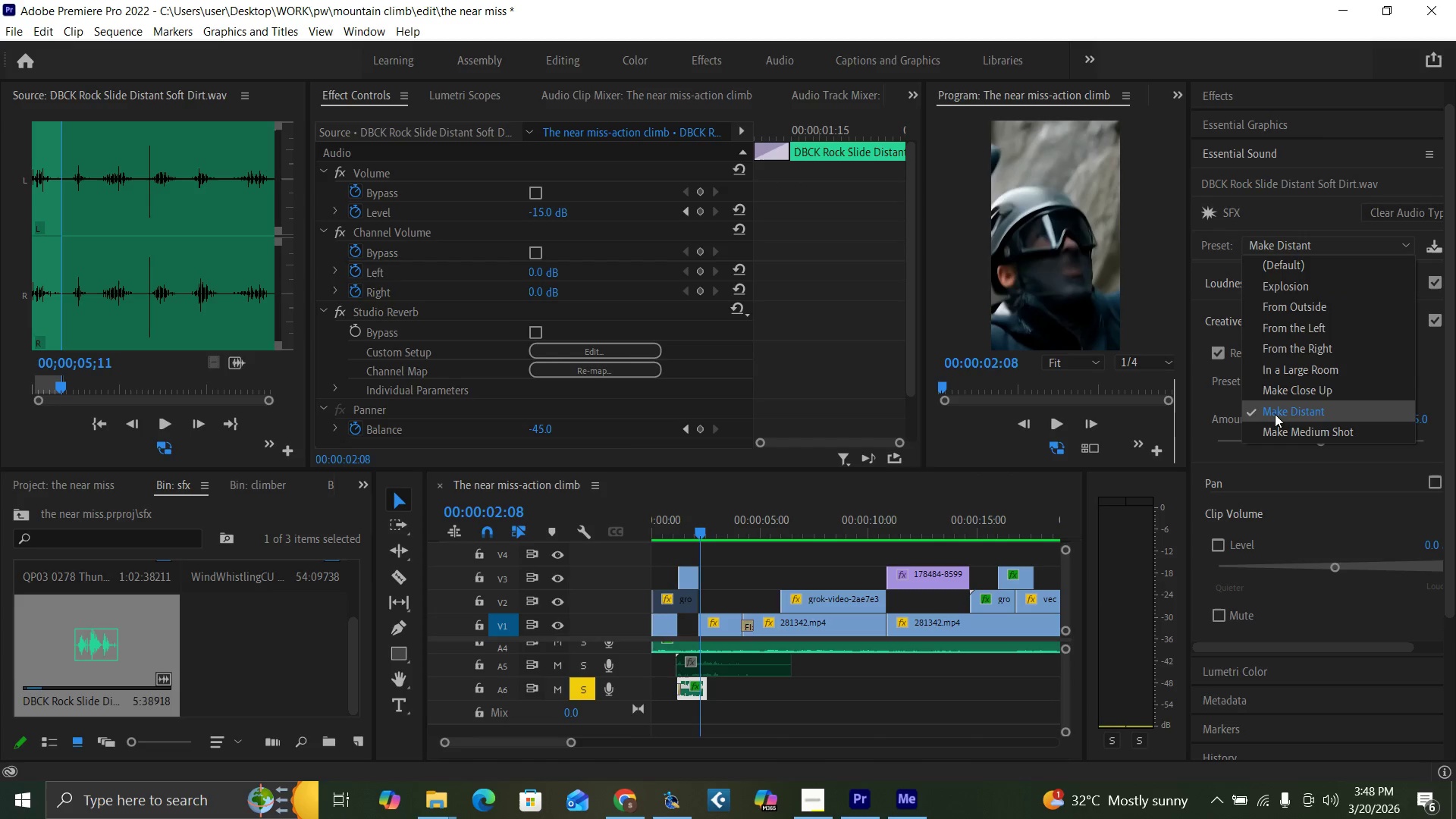 
left_click([1281, 425])
 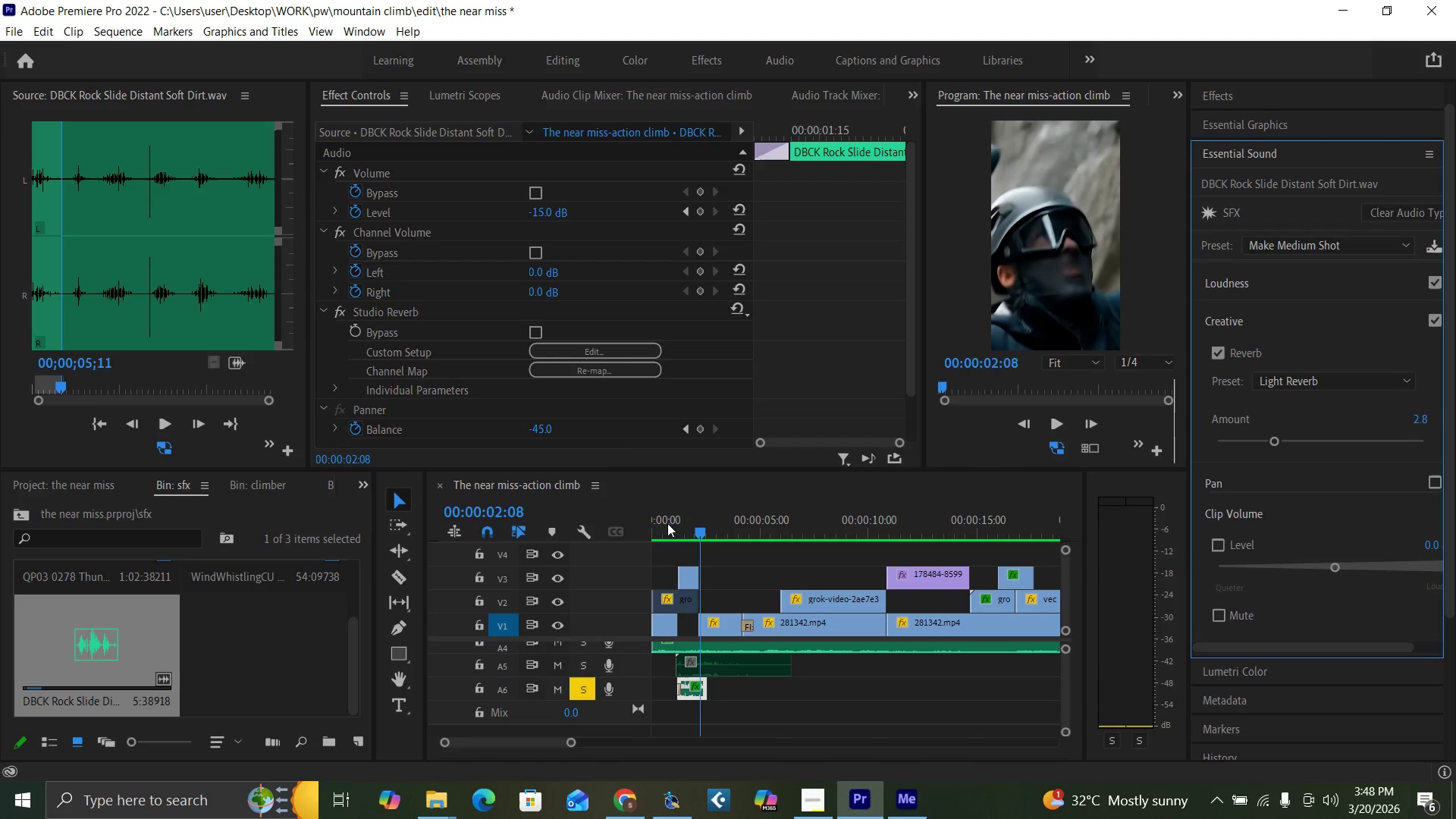 
left_click([668, 524])
 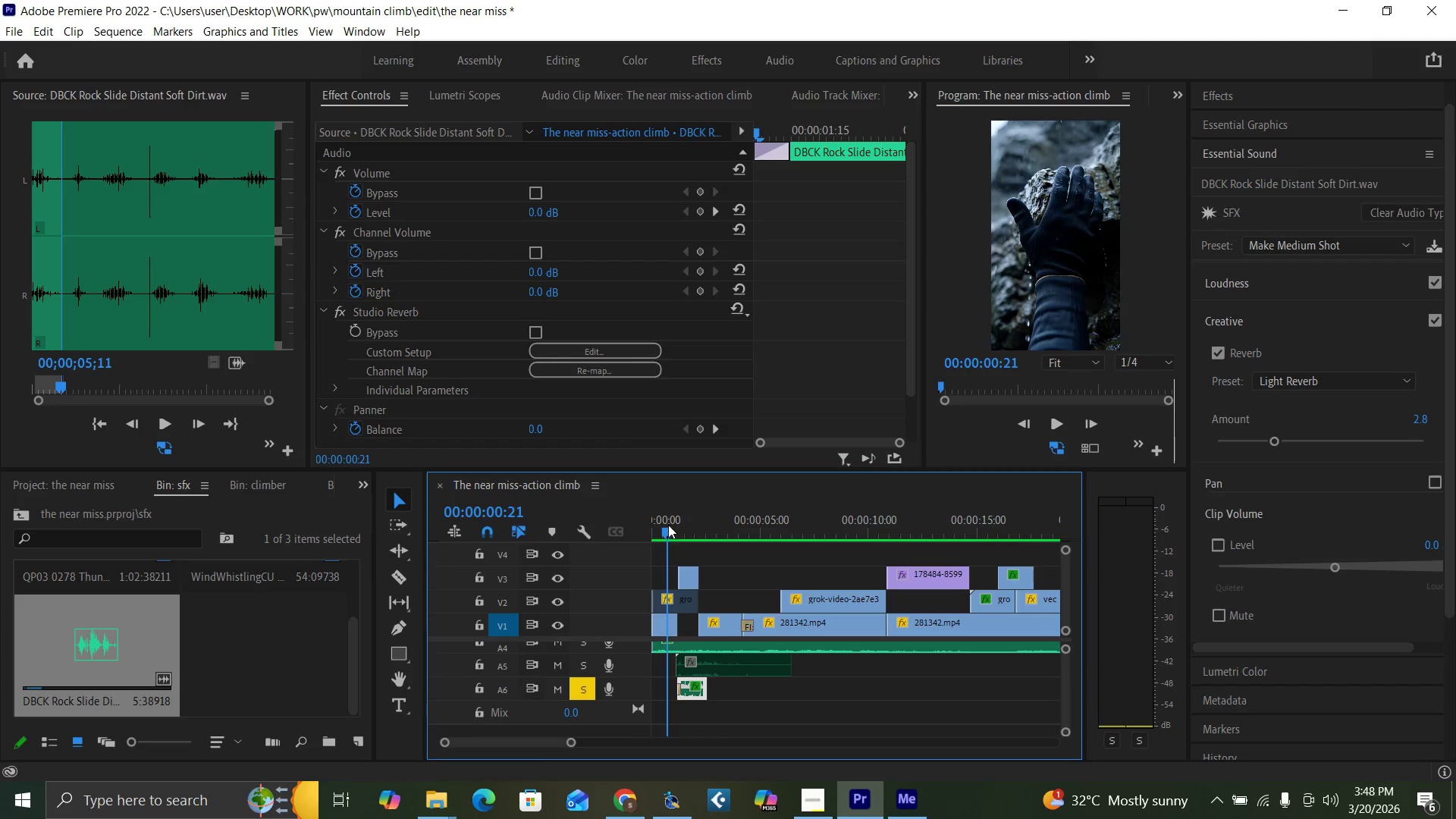 
key(Space)
 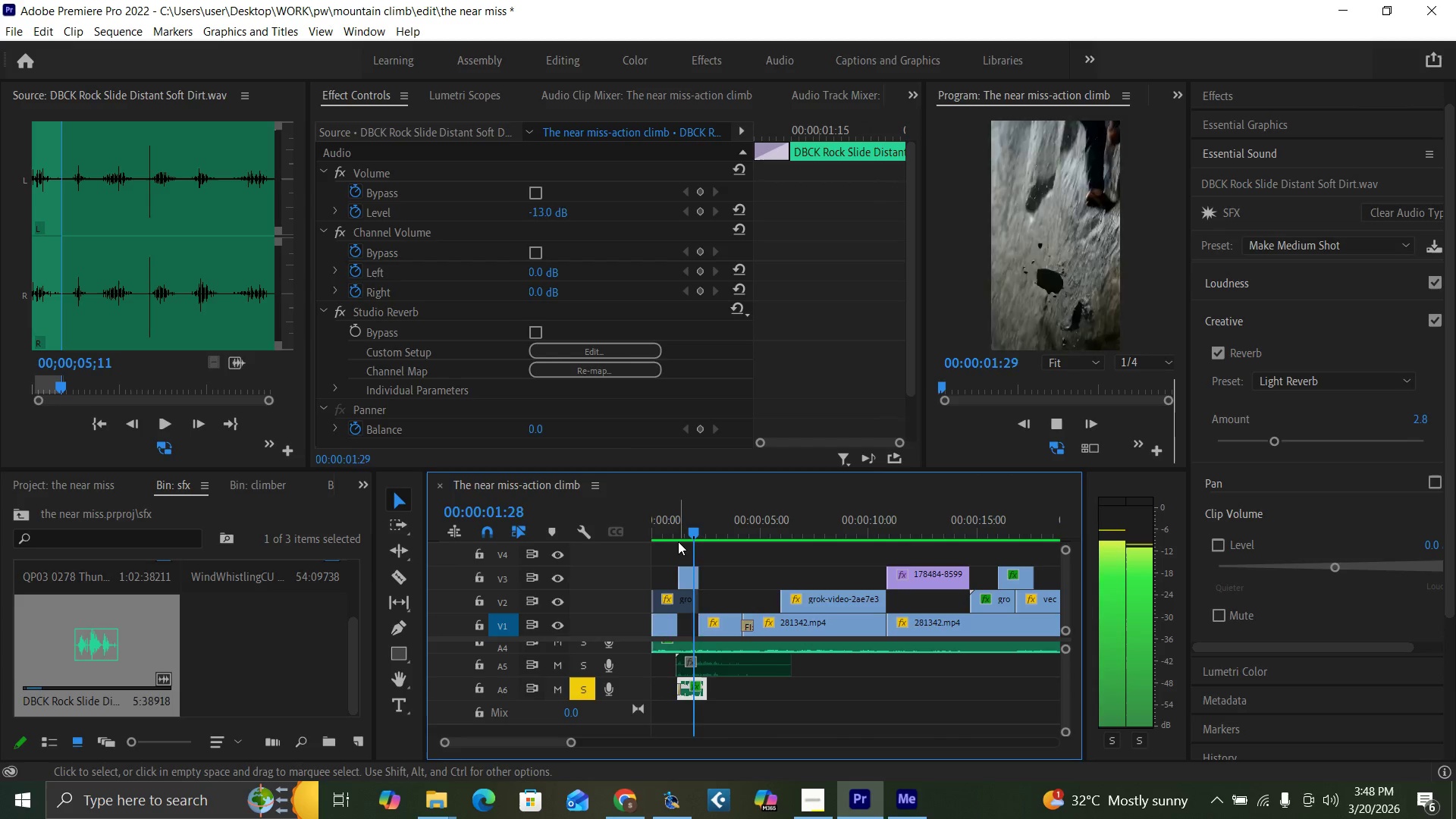 
key(Space)
 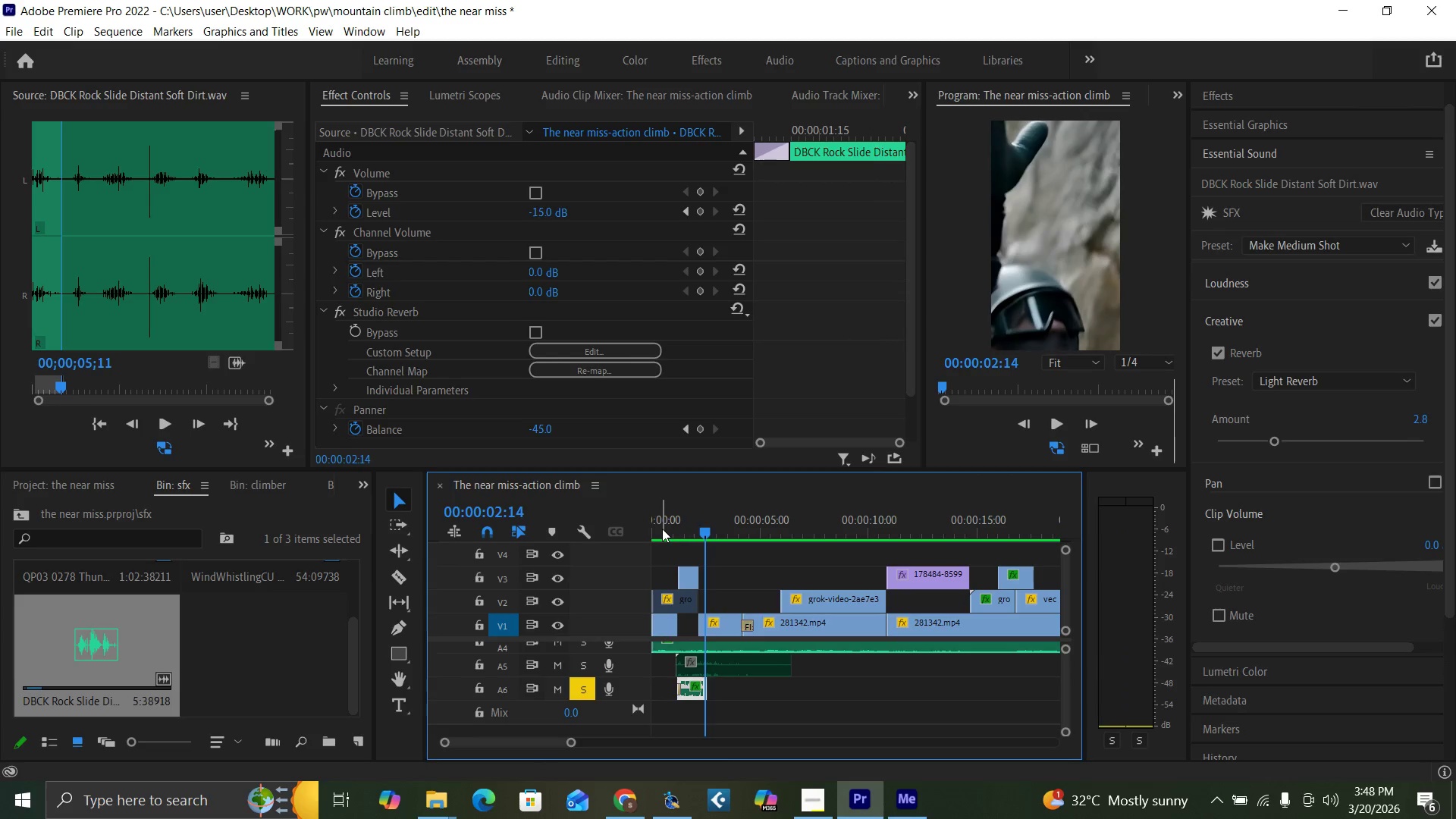 
left_click([662, 529])
 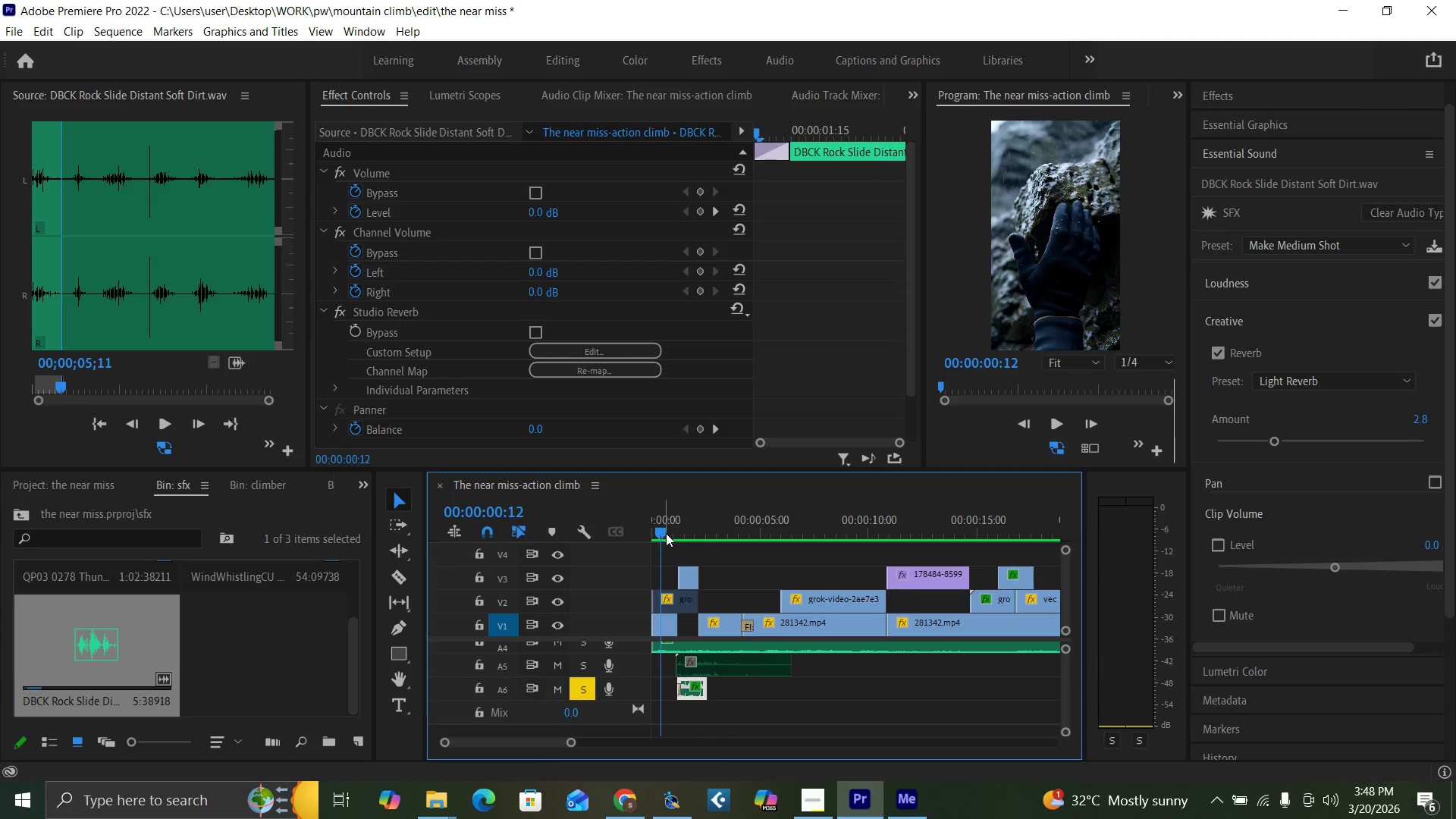 
key(Space)
 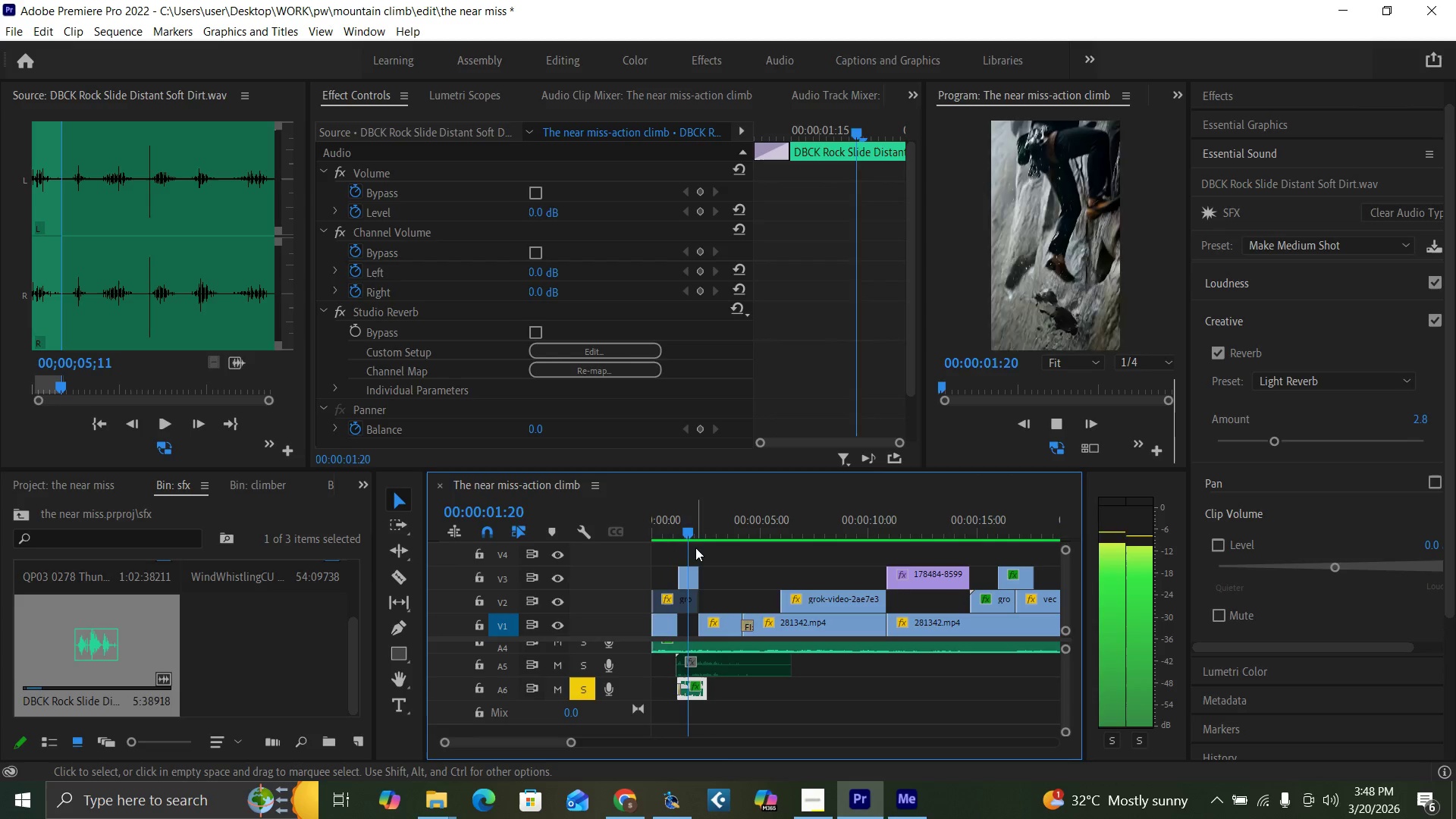 
key(Space)
 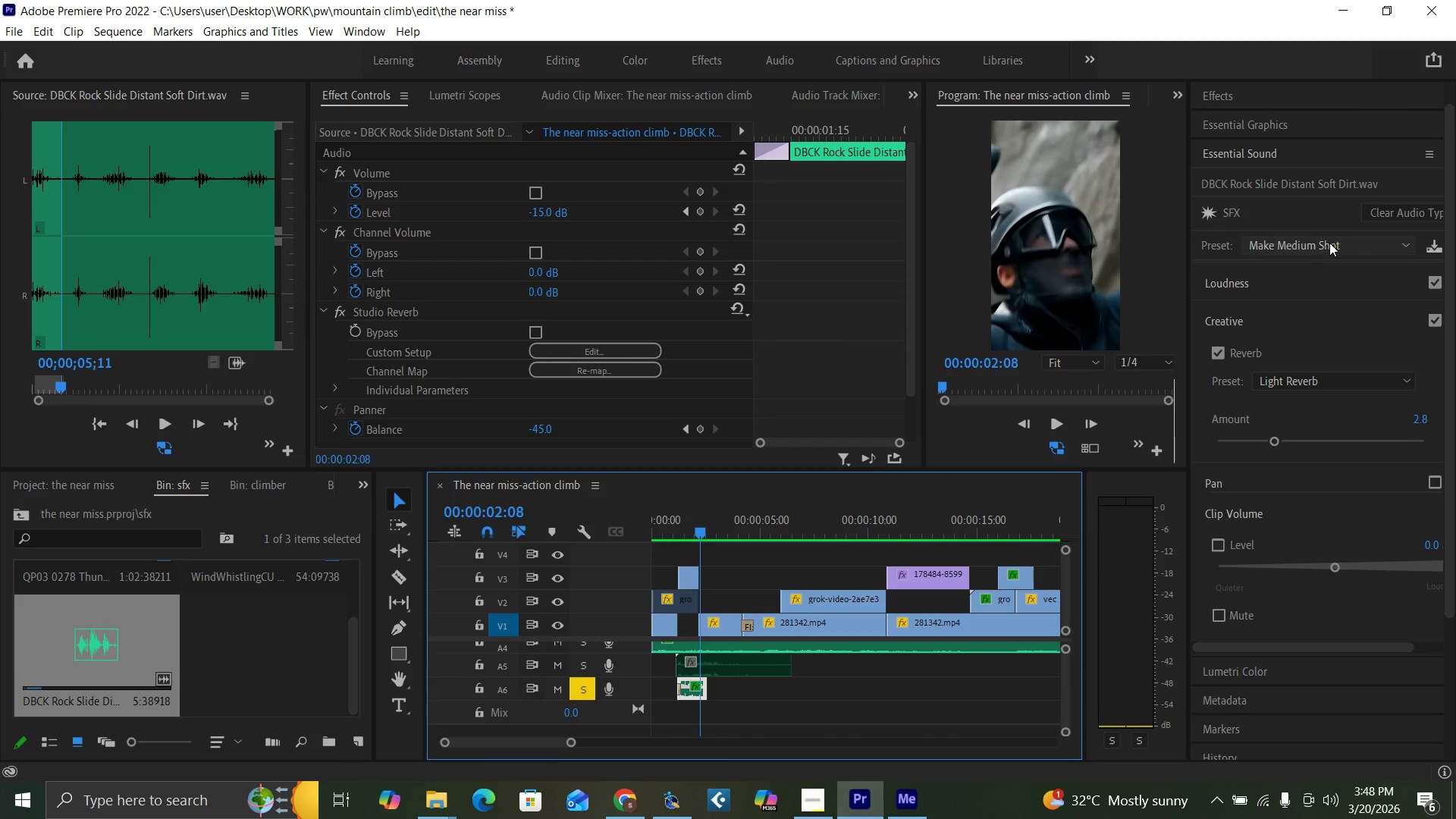 
left_click([1329, 243])
 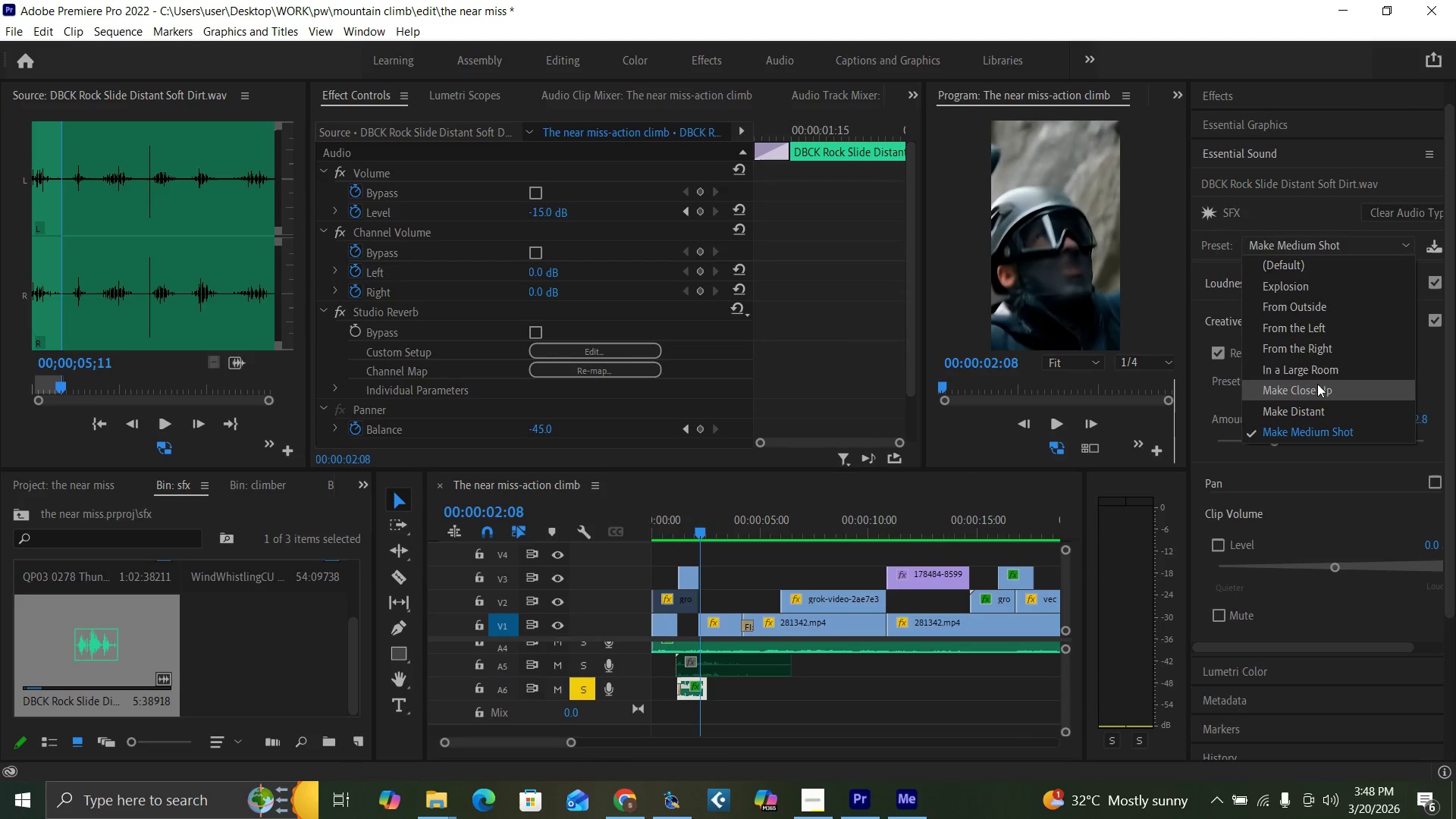 
left_click([1317, 386])
 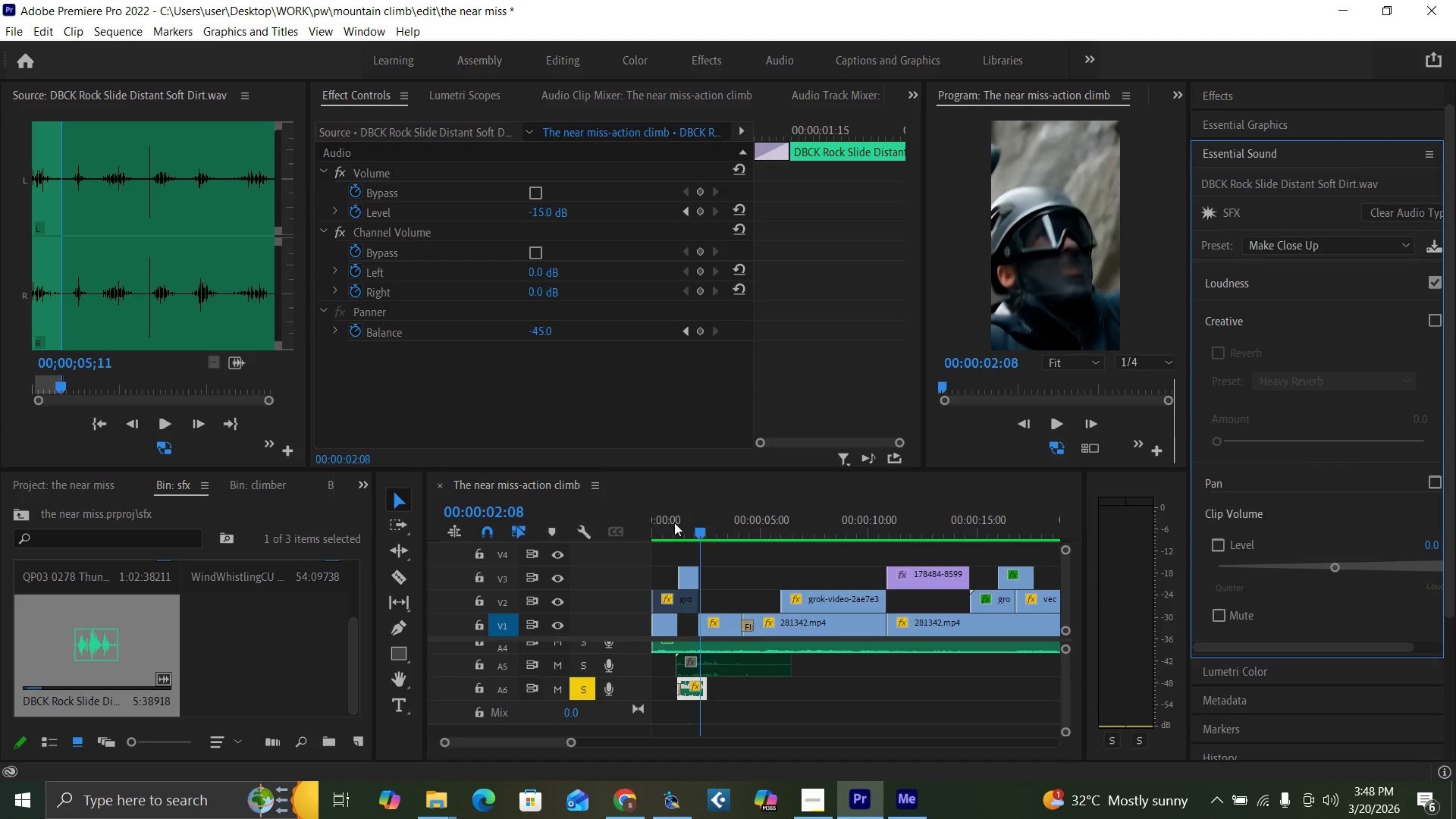 
left_click([671, 524])
 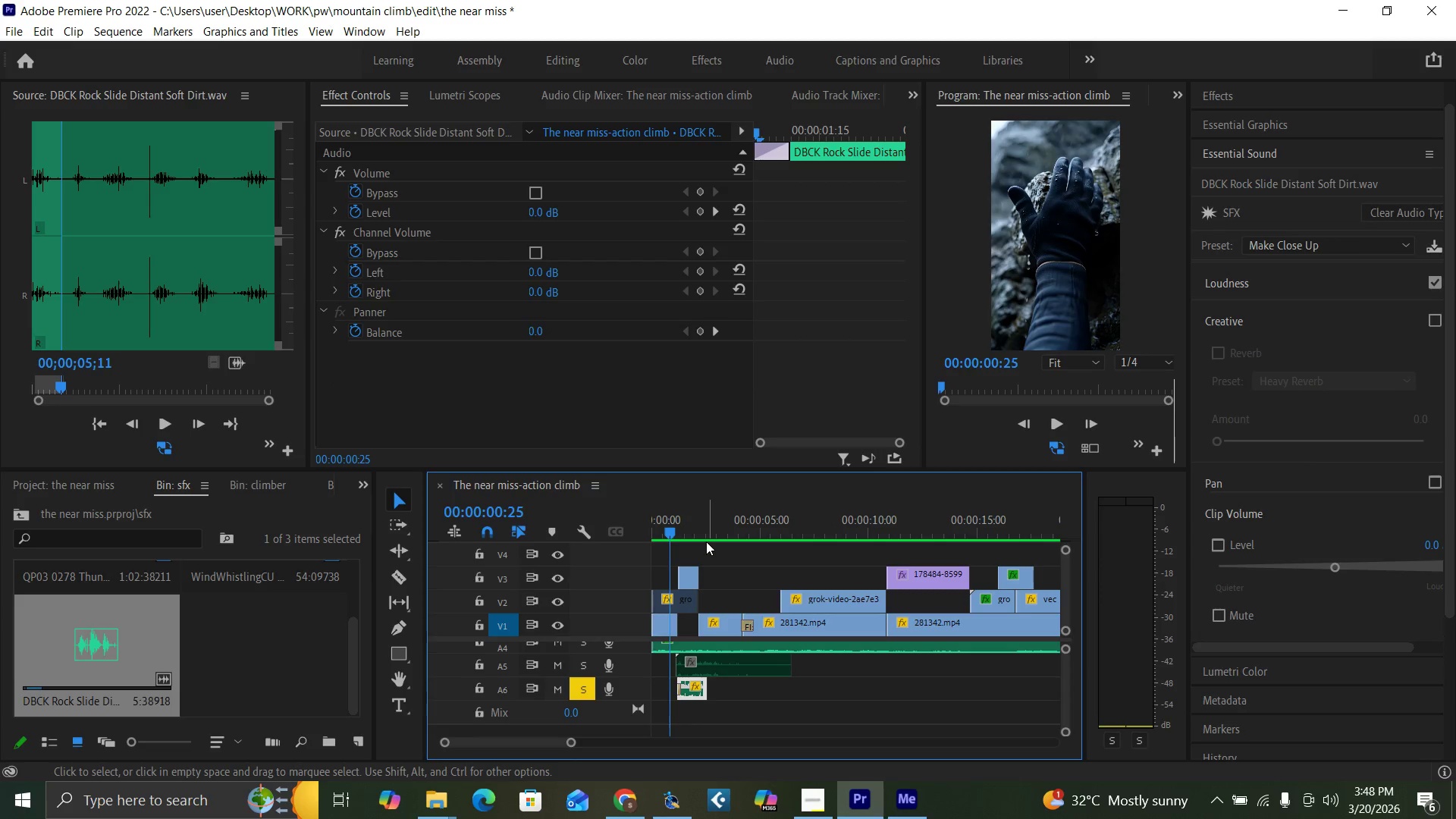 
key(Space)
 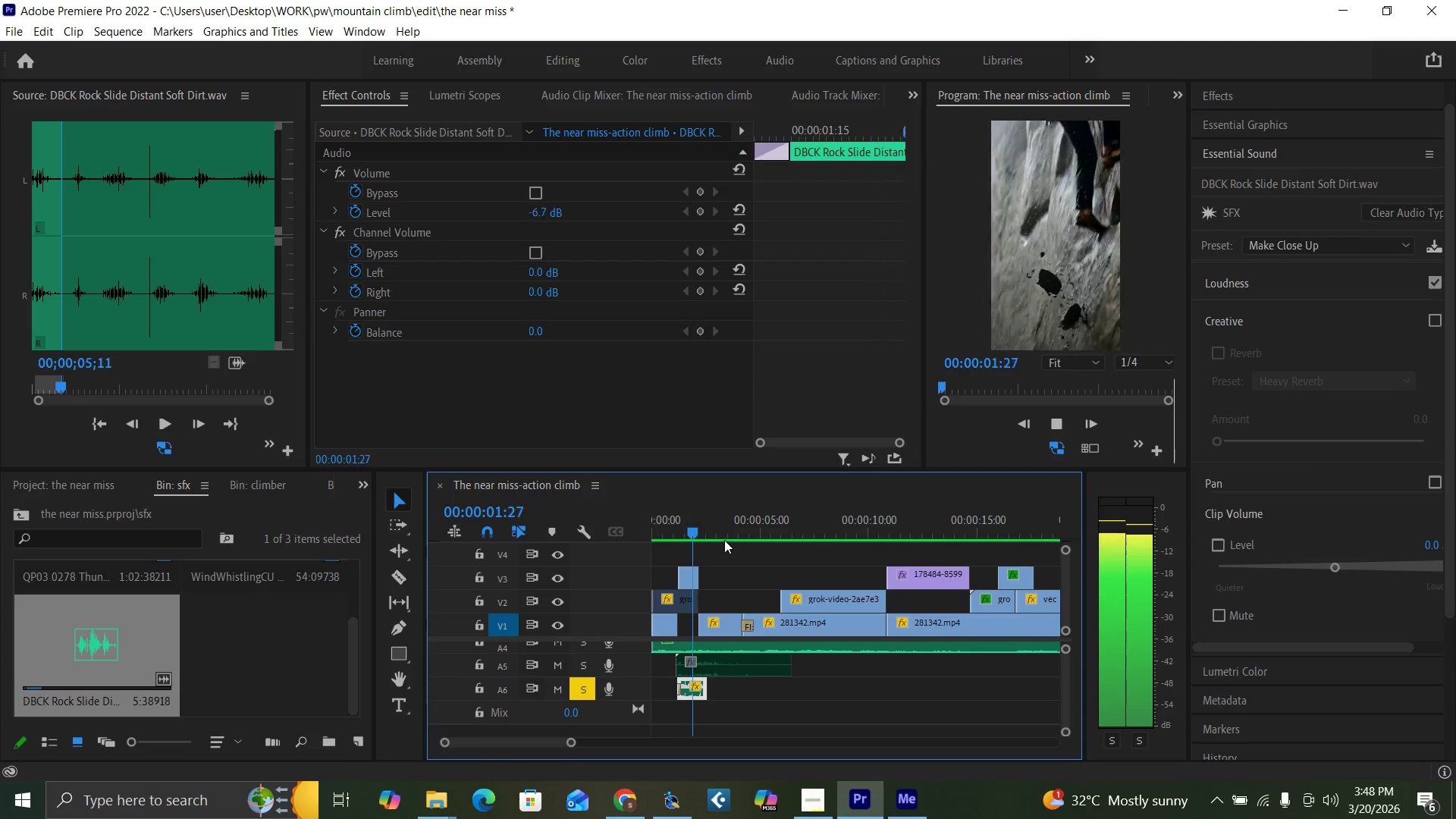 
key(Space)
 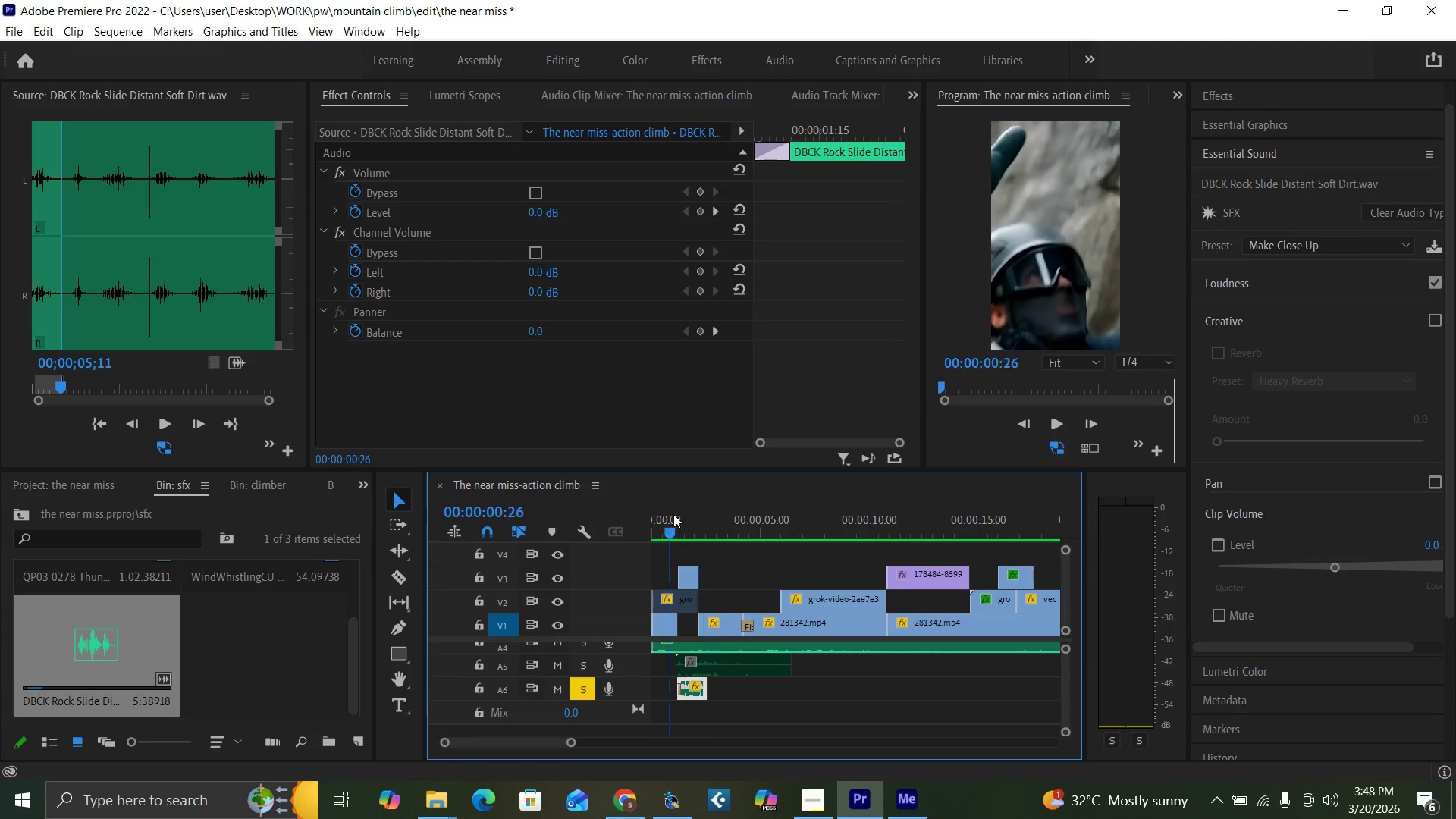 
key(Space)
 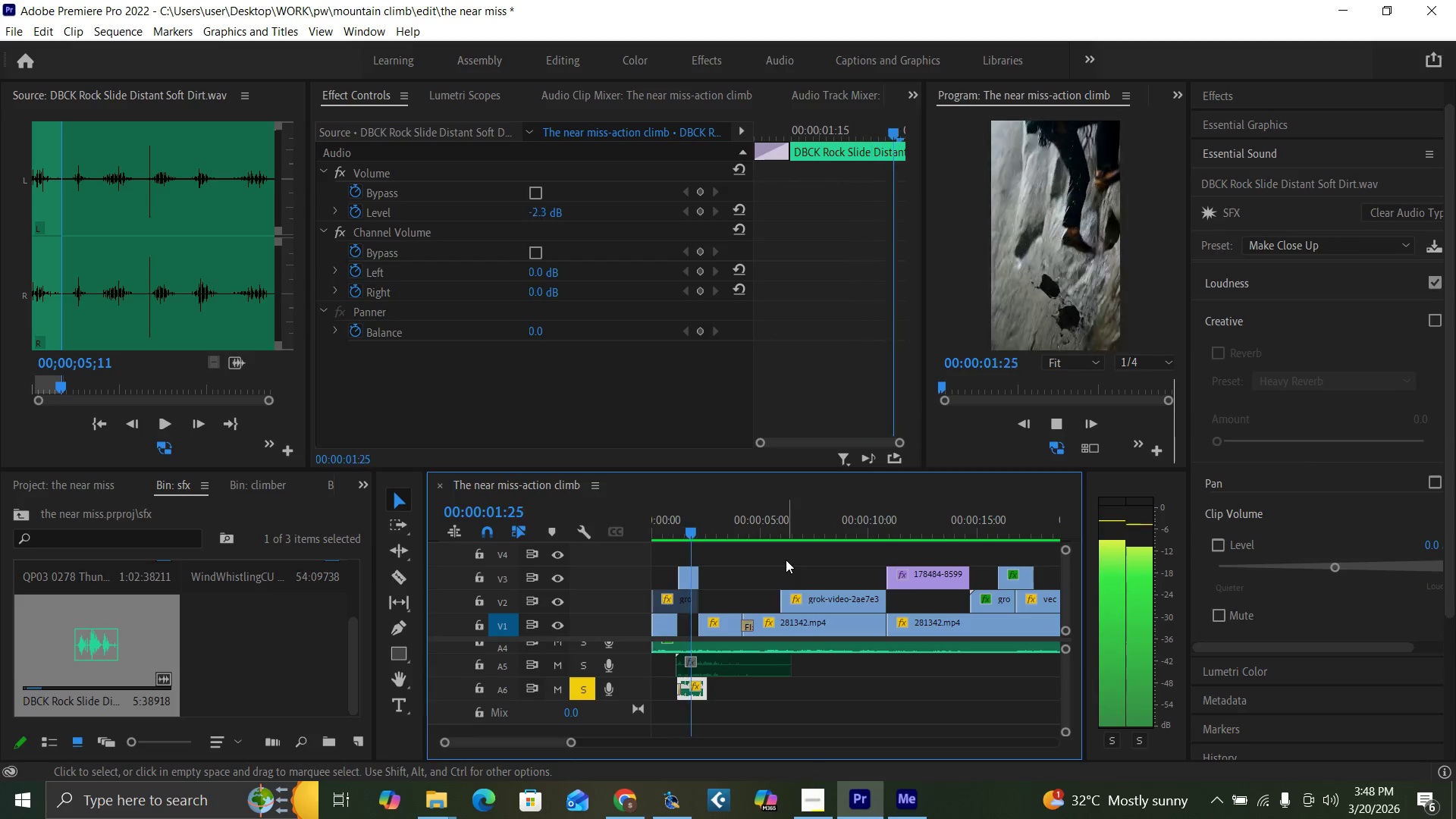 
key(Space)
 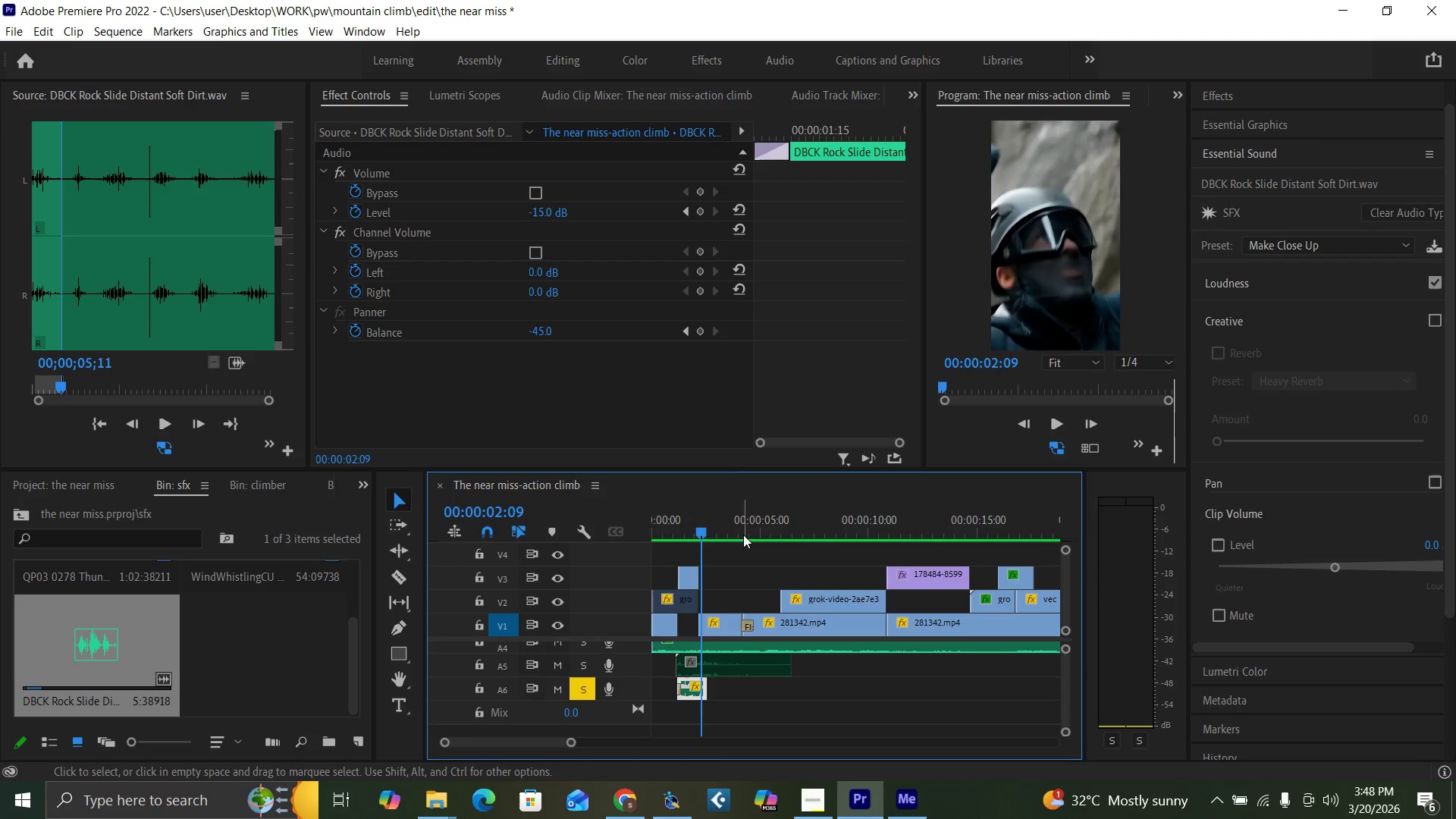 
left_click([670, 529])
 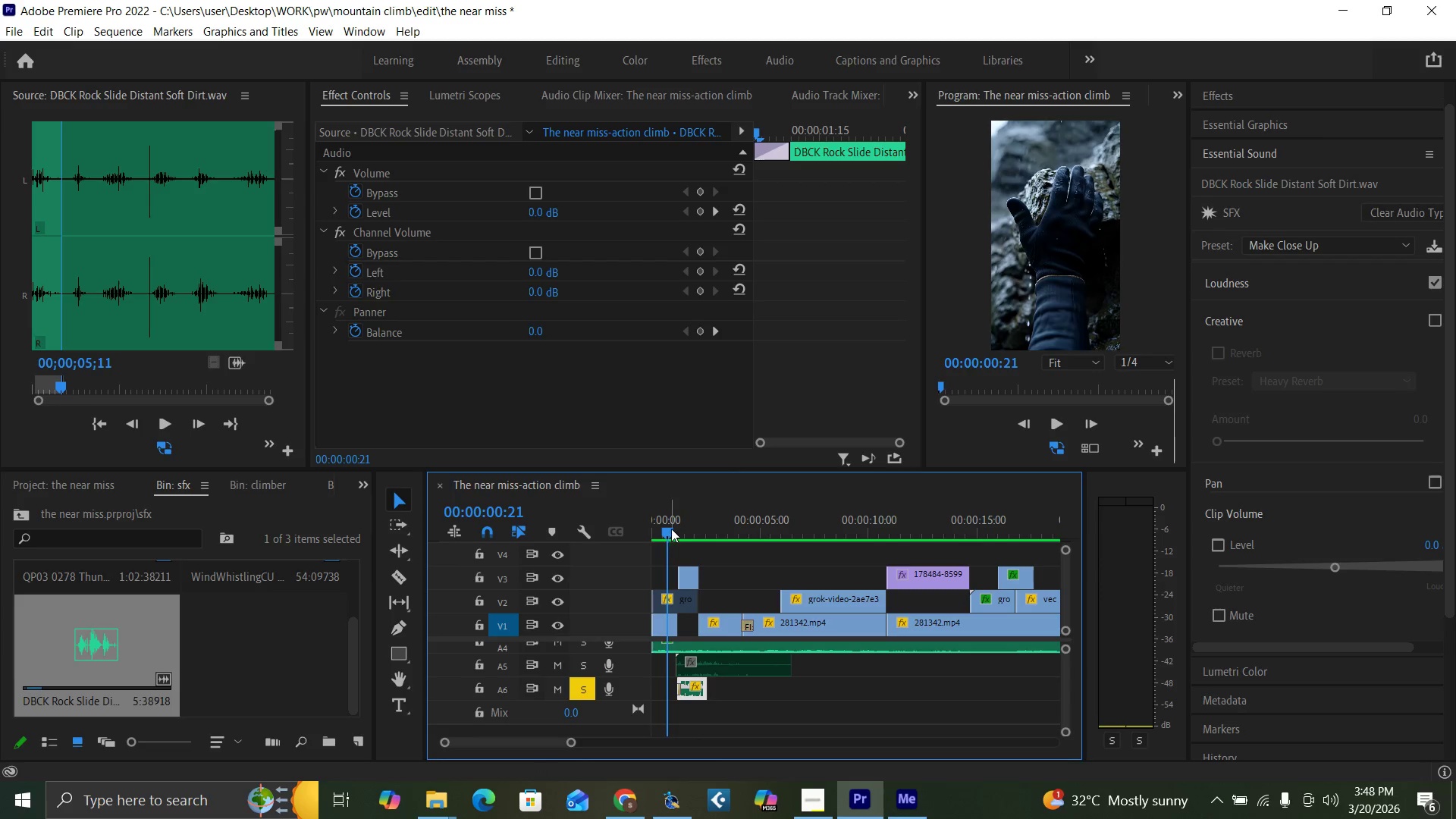 
key(Space)
 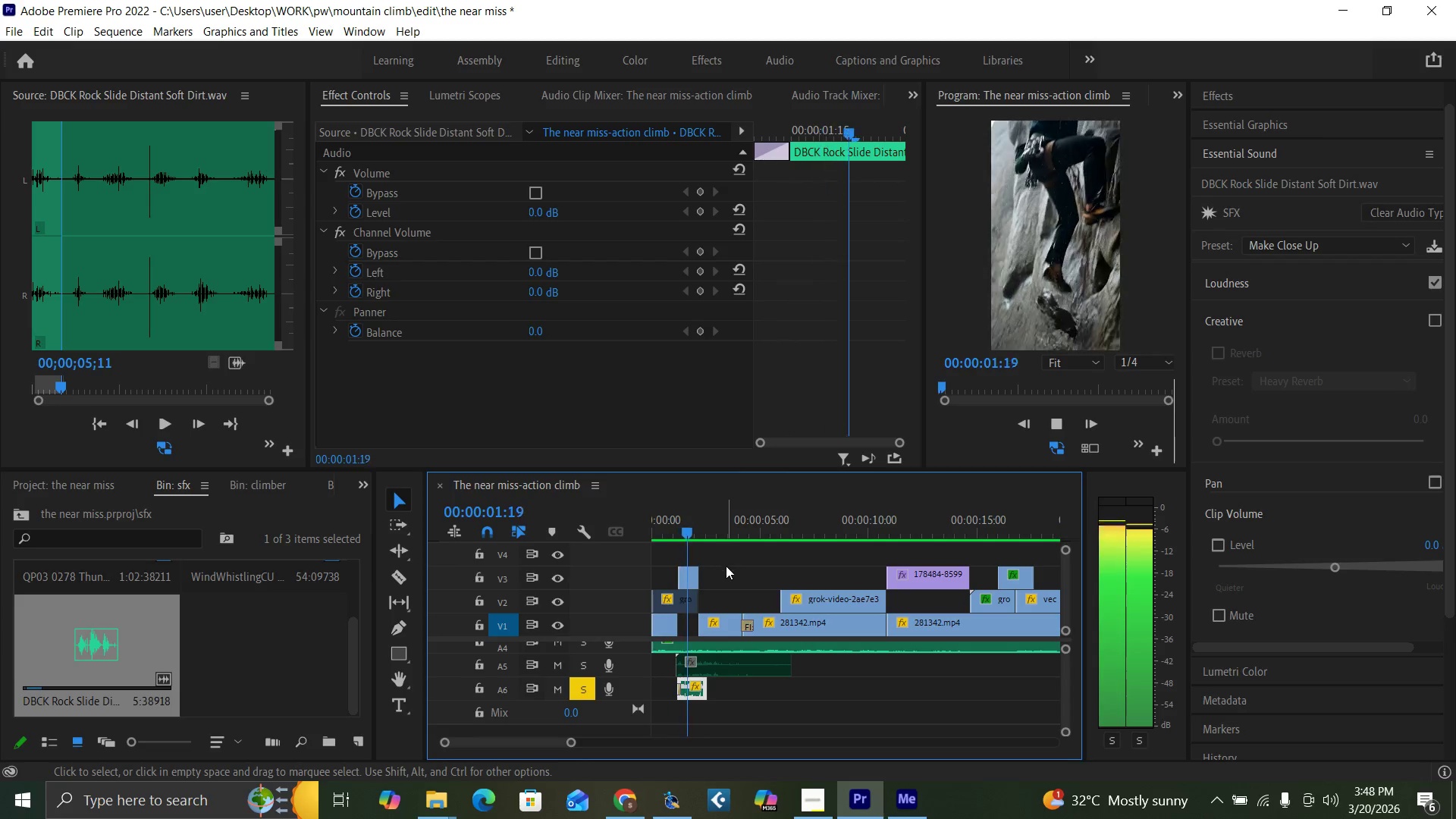 
key(Space)
 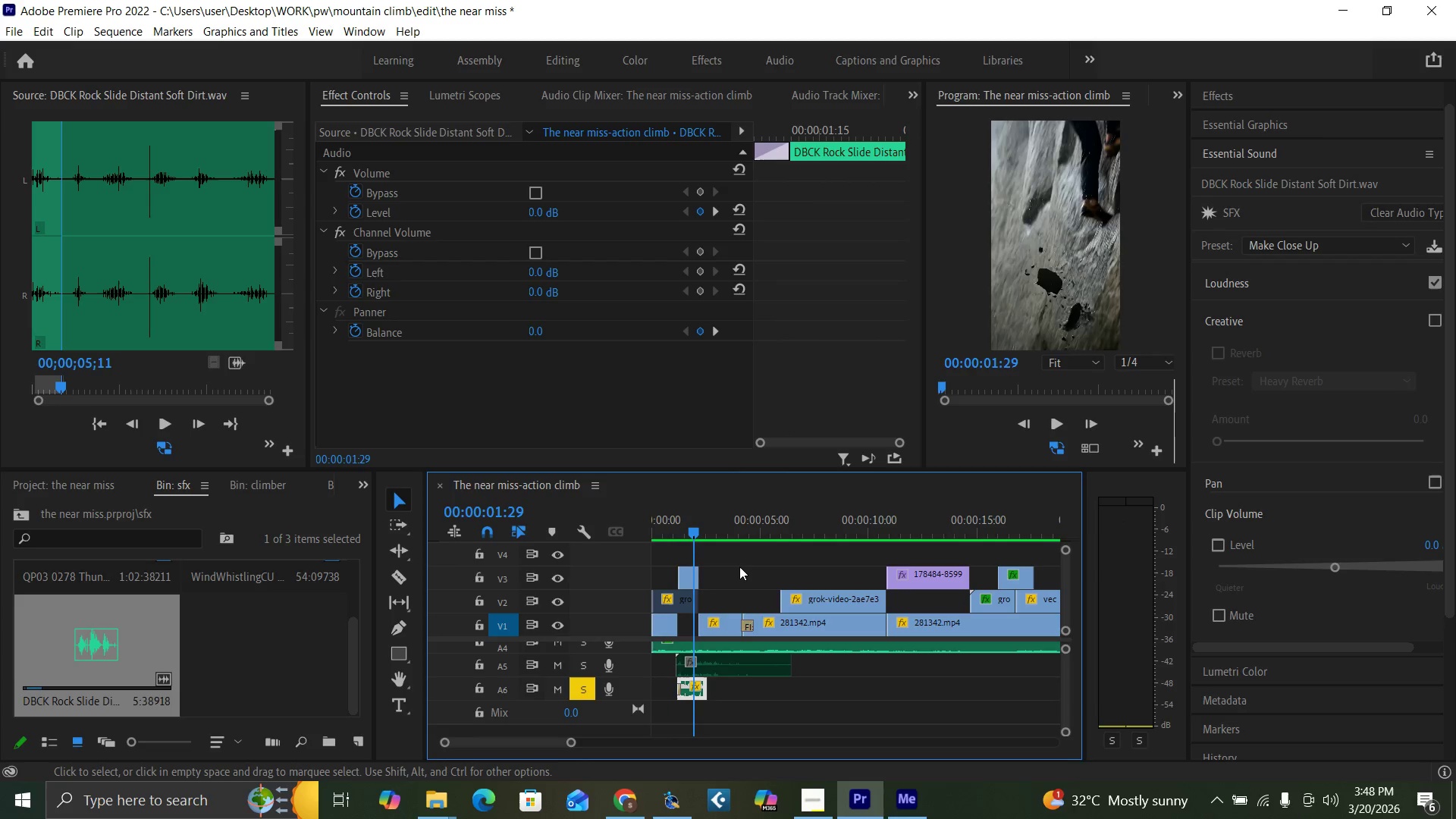 
key(Control+S)
 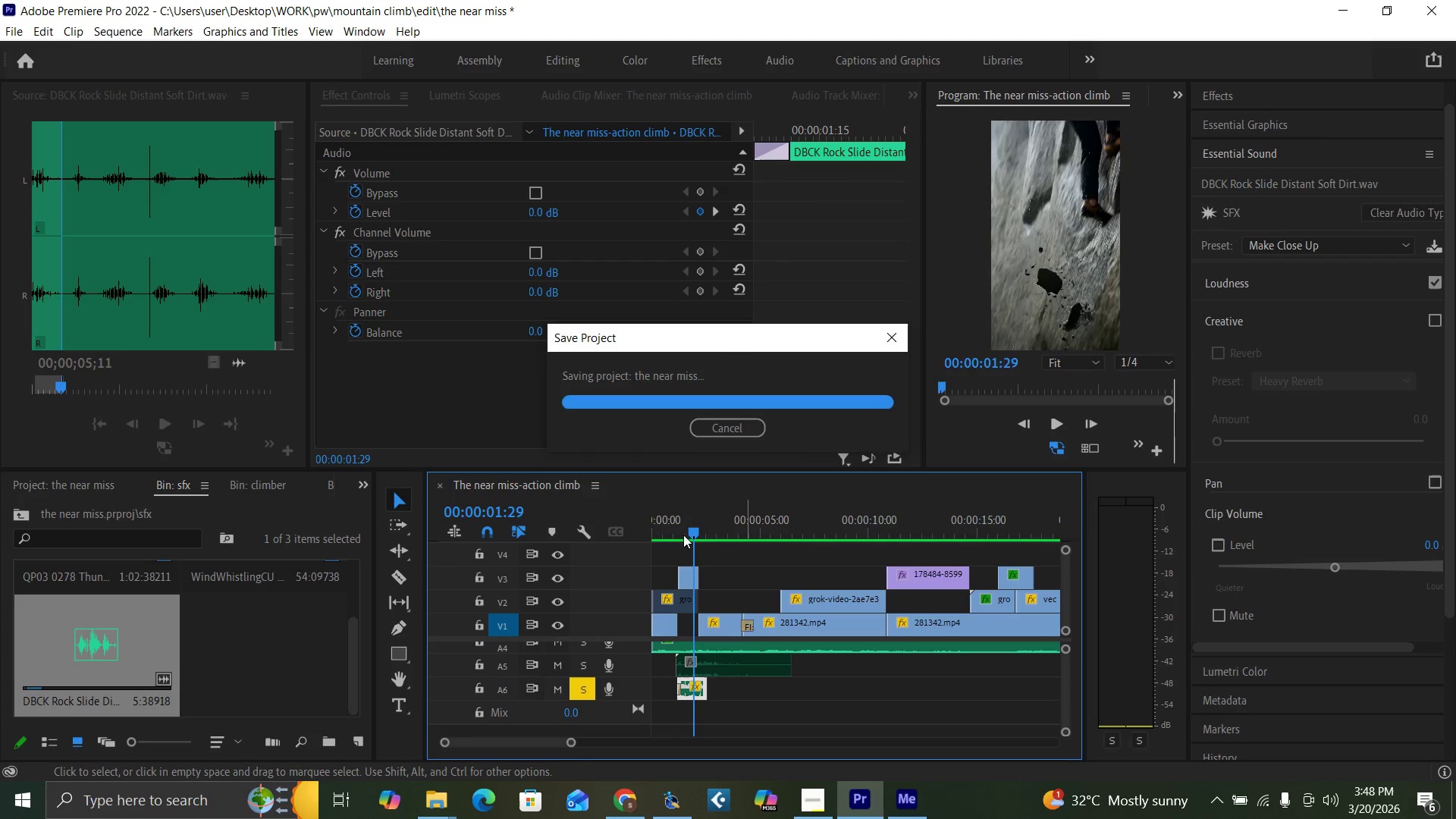 
left_click([669, 526])
 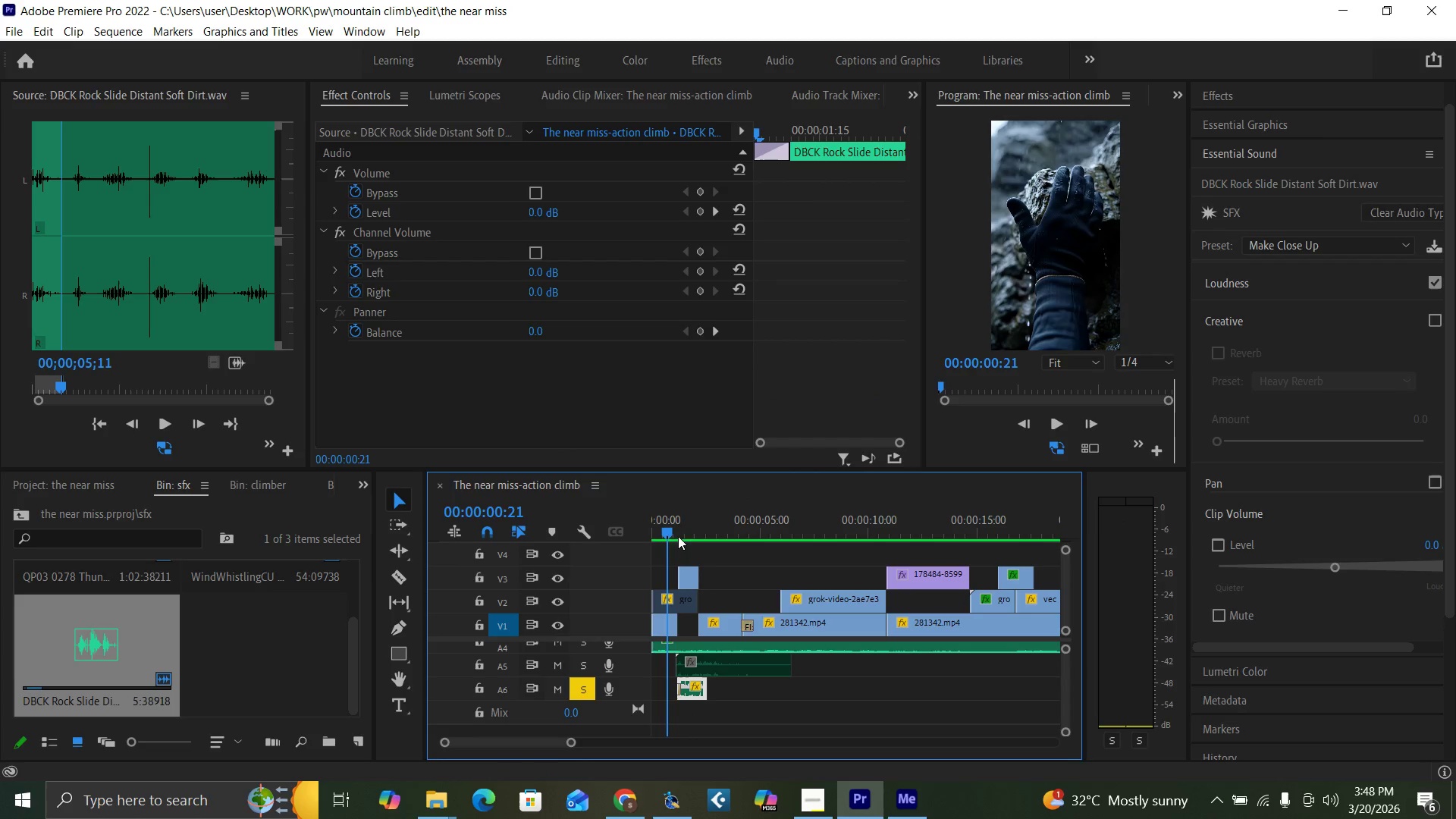 
key(Space)
 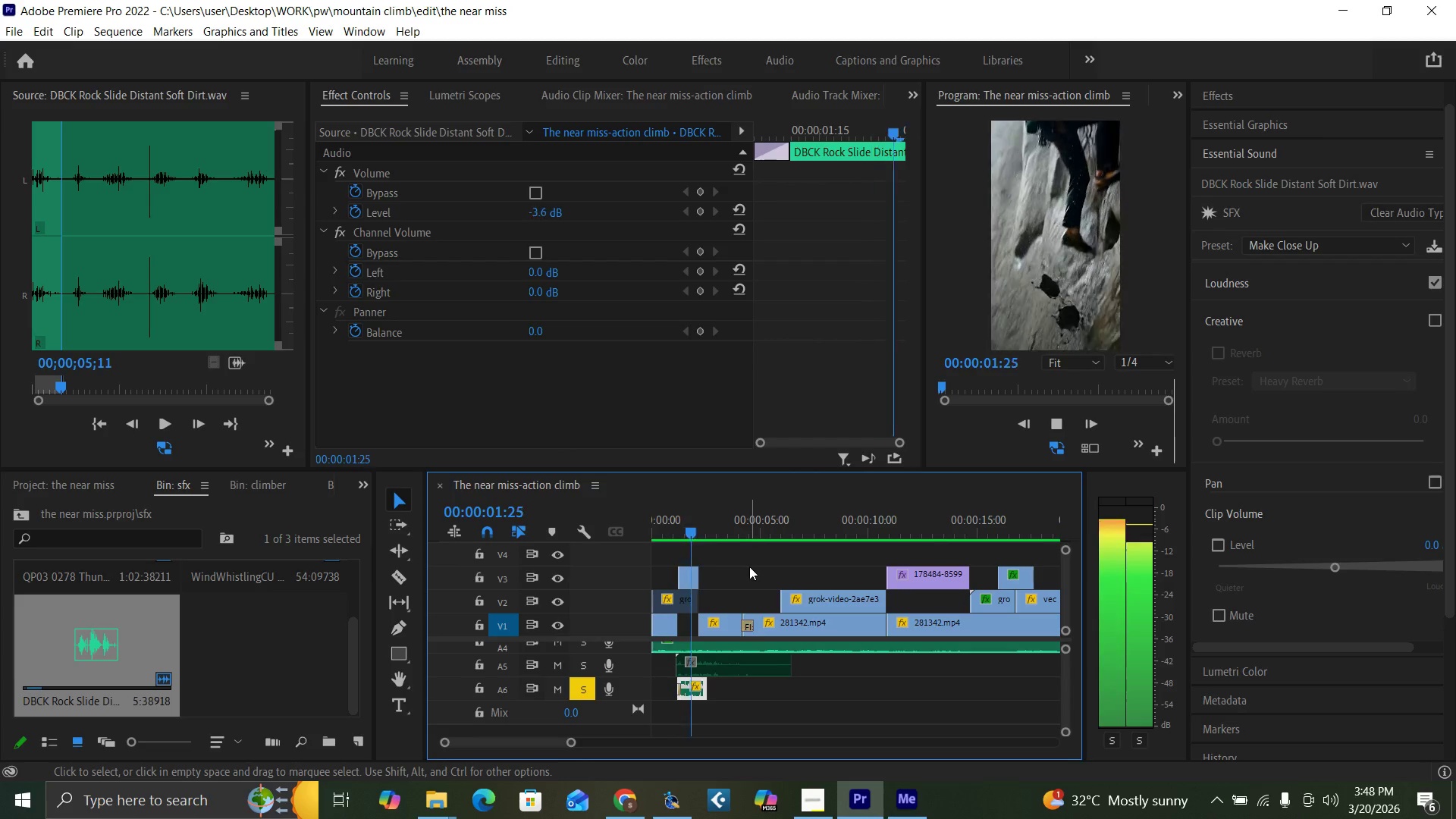 
key(Space)
 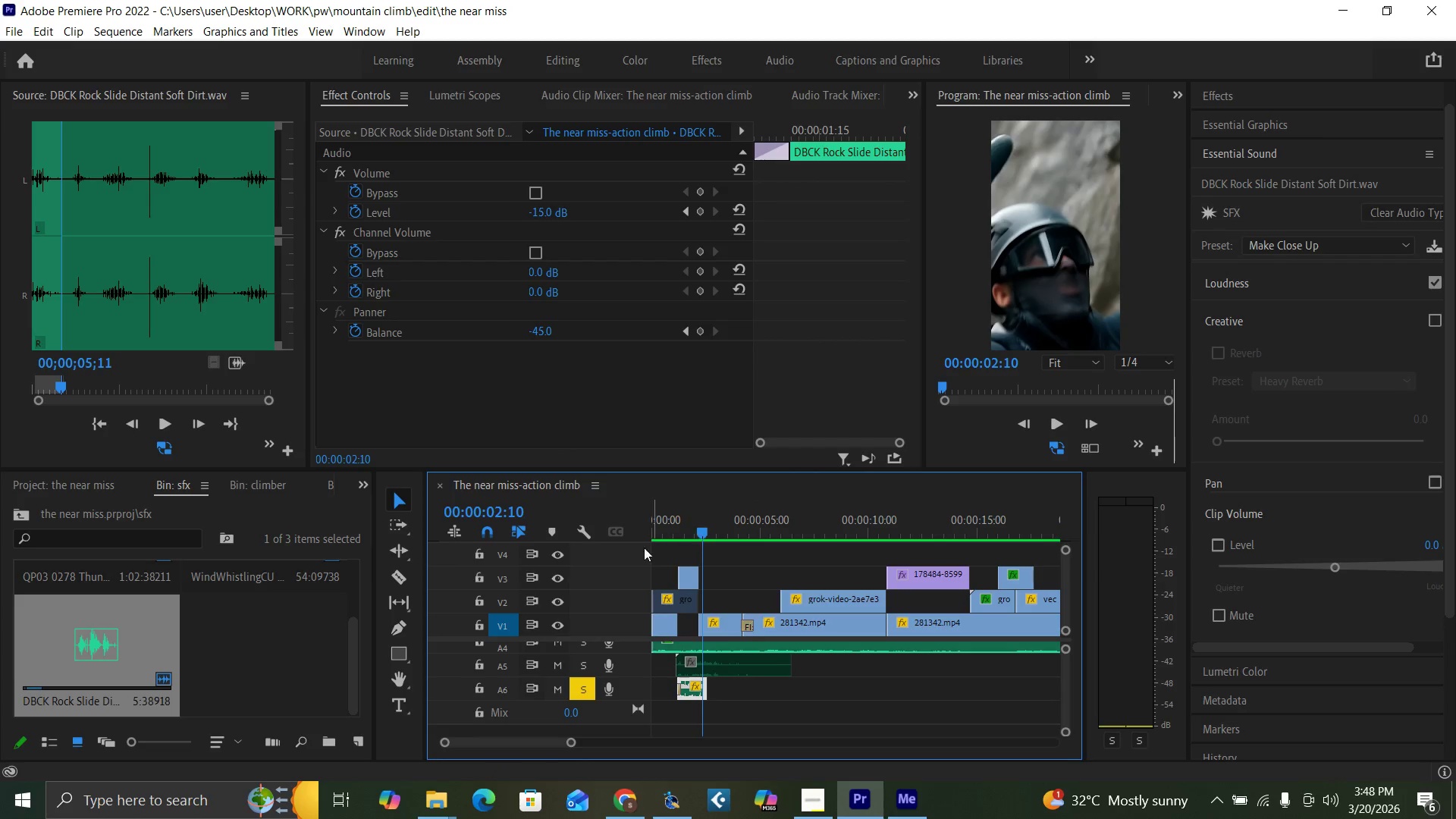 
left_click([676, 529])
 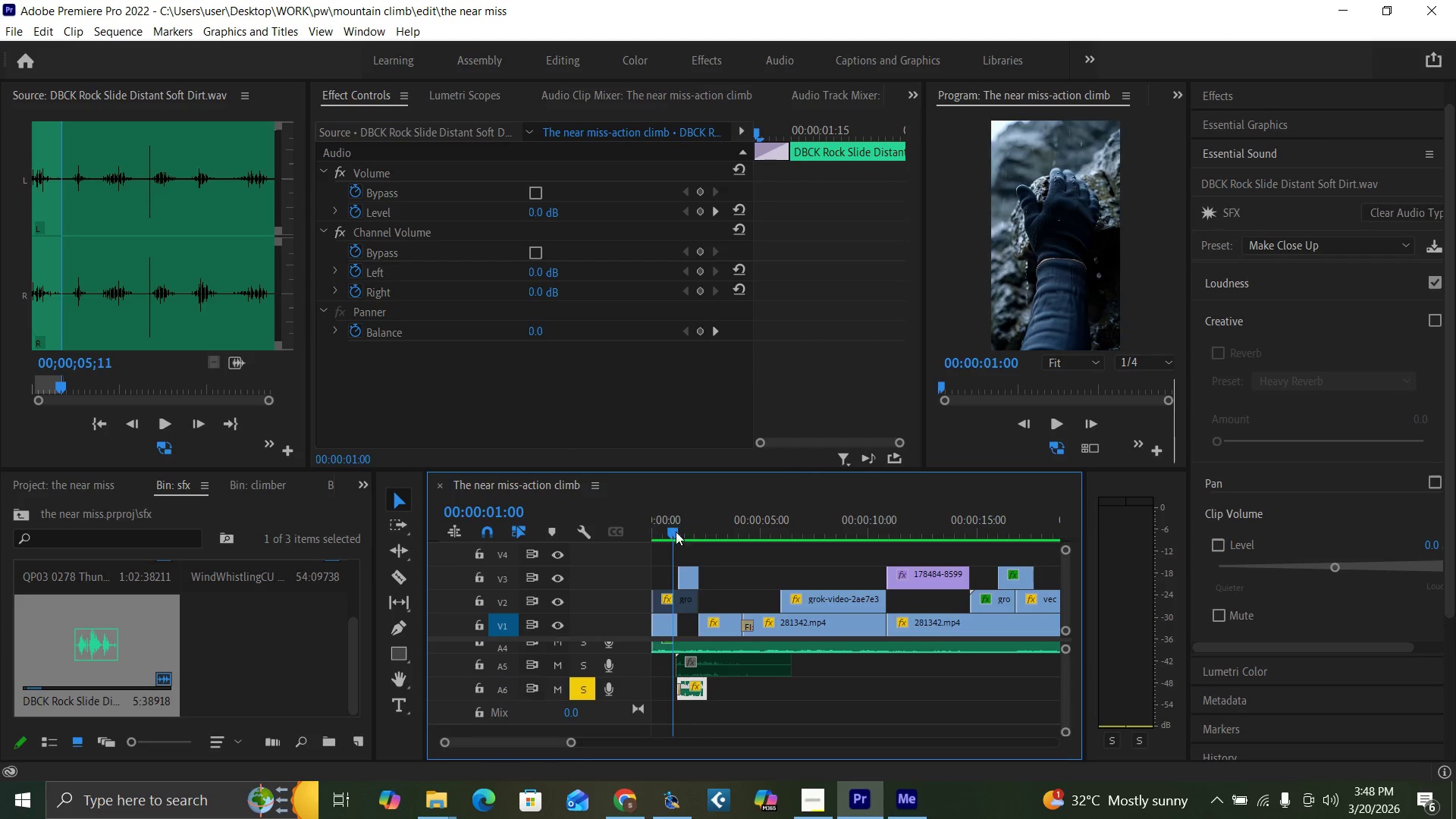 
key(Space)
 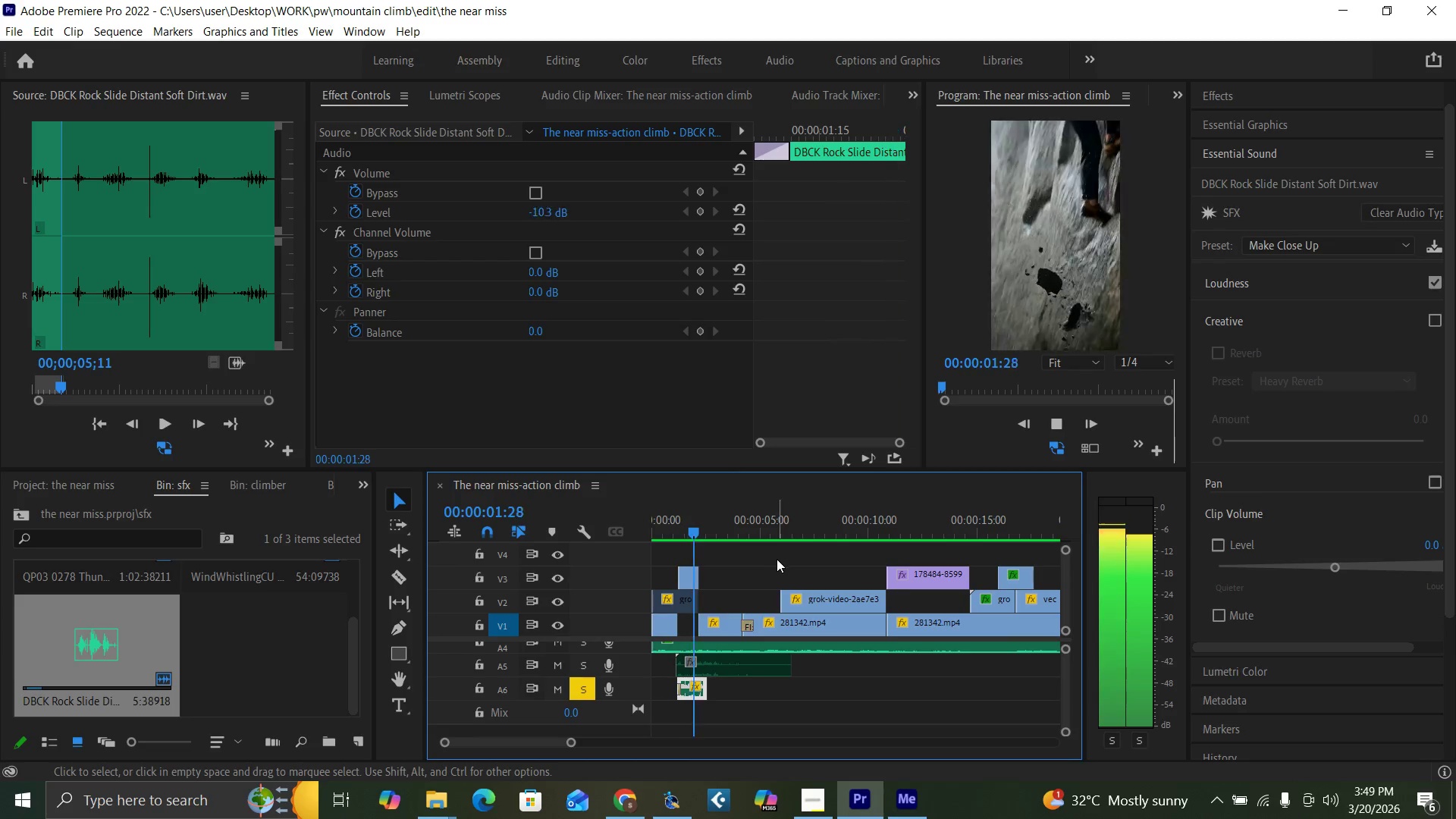 
key(Space)
 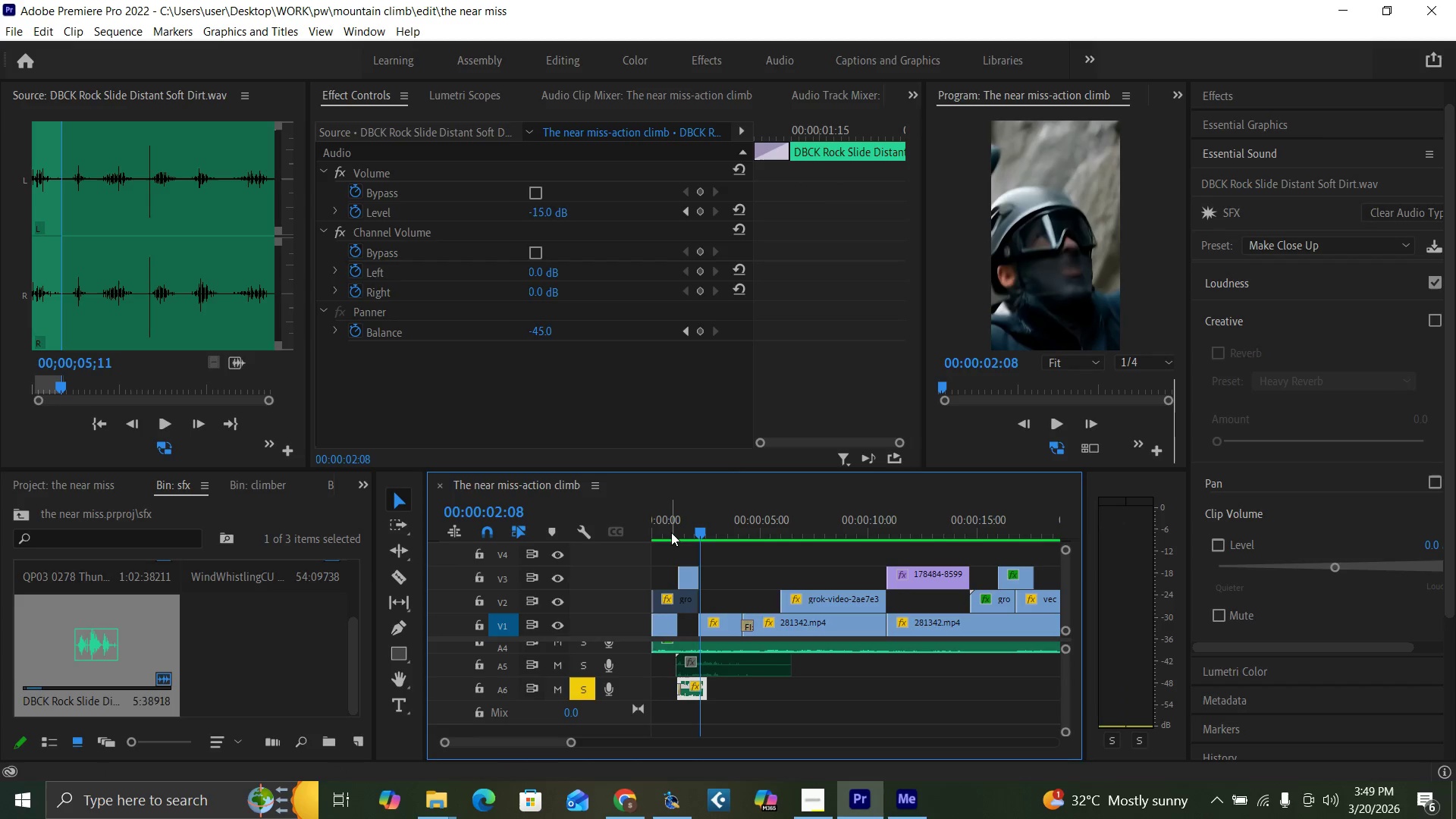 
left_click([671, 532])
 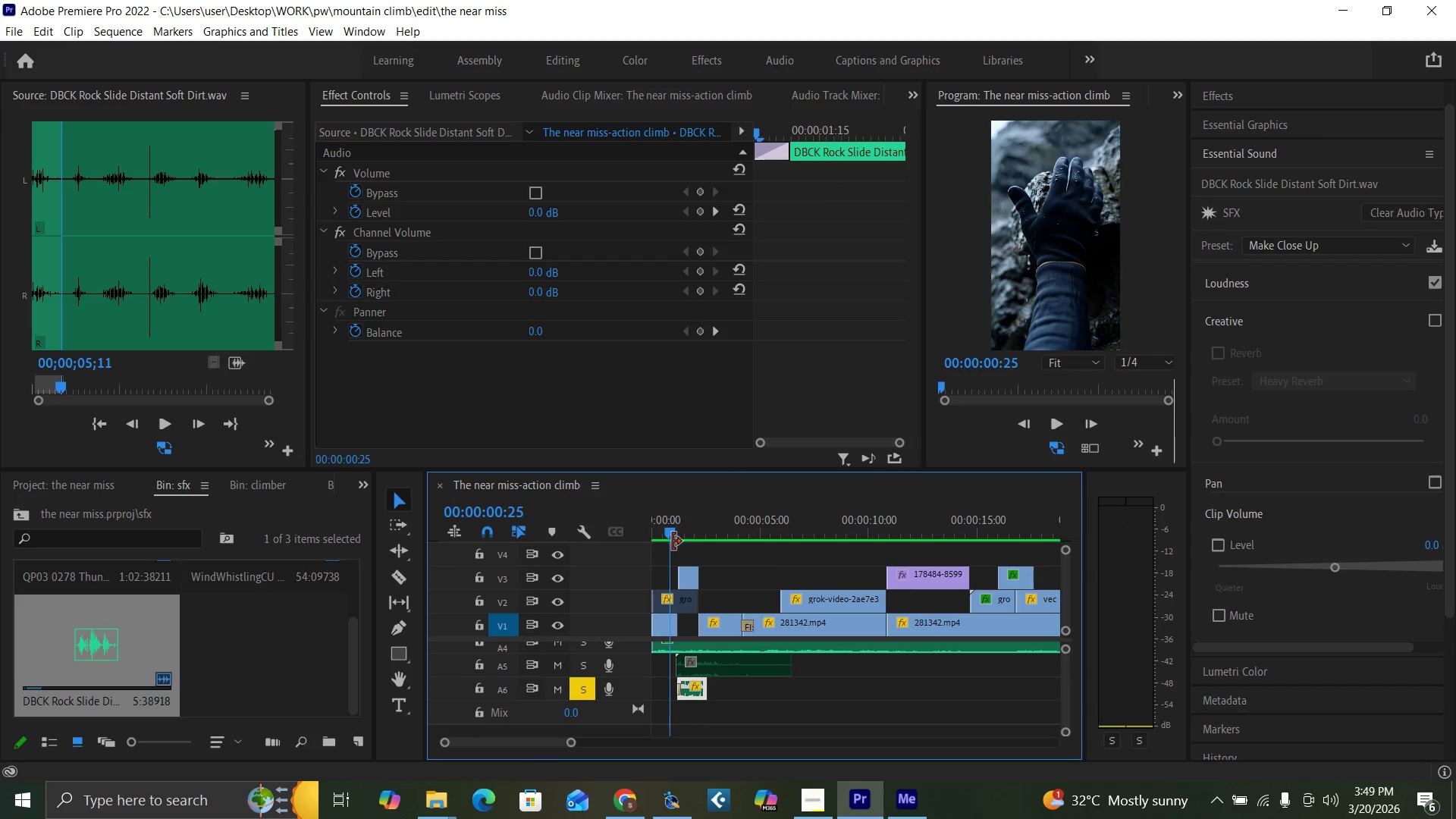 
key(Space)
 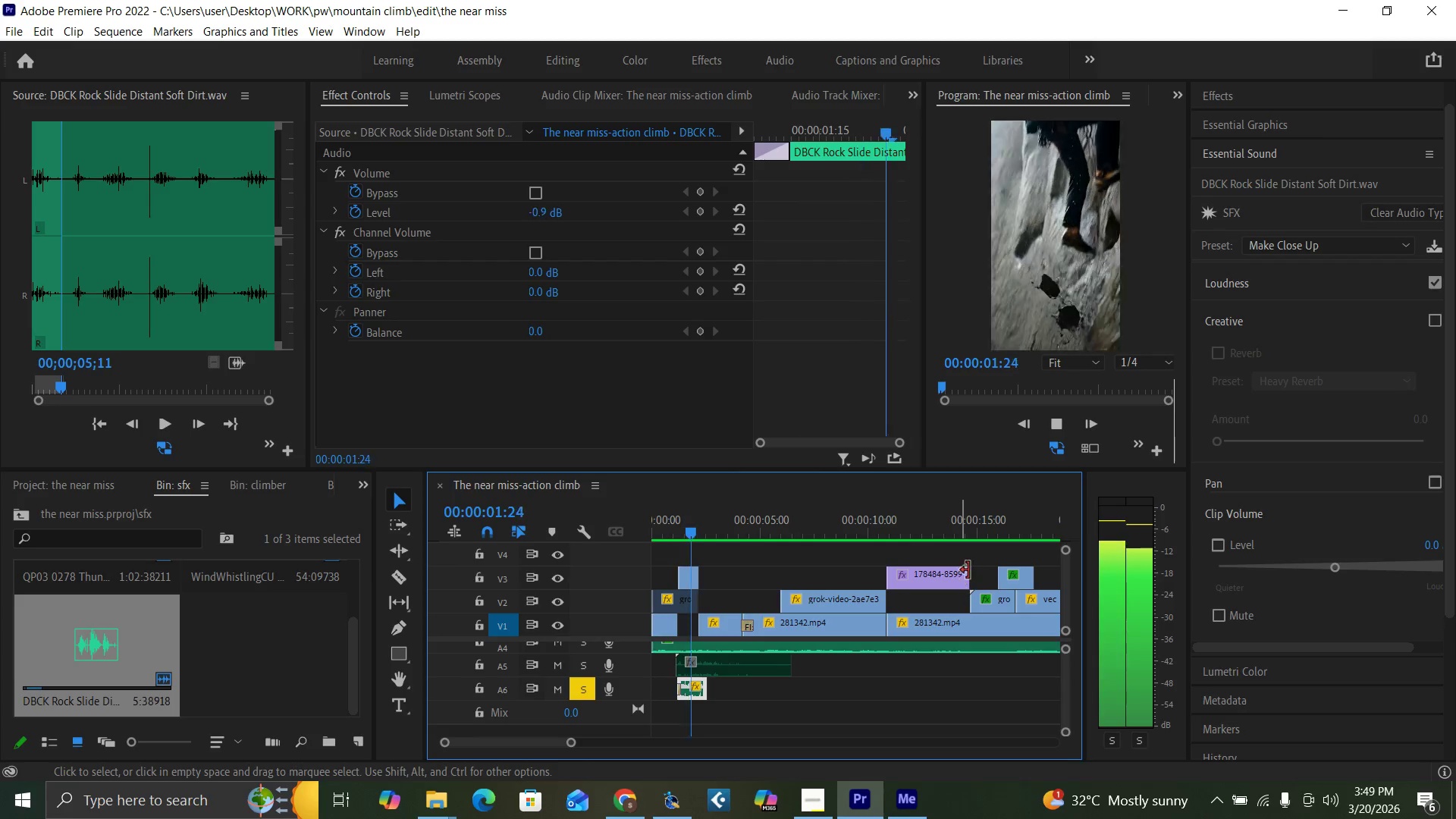 
key(Space)
 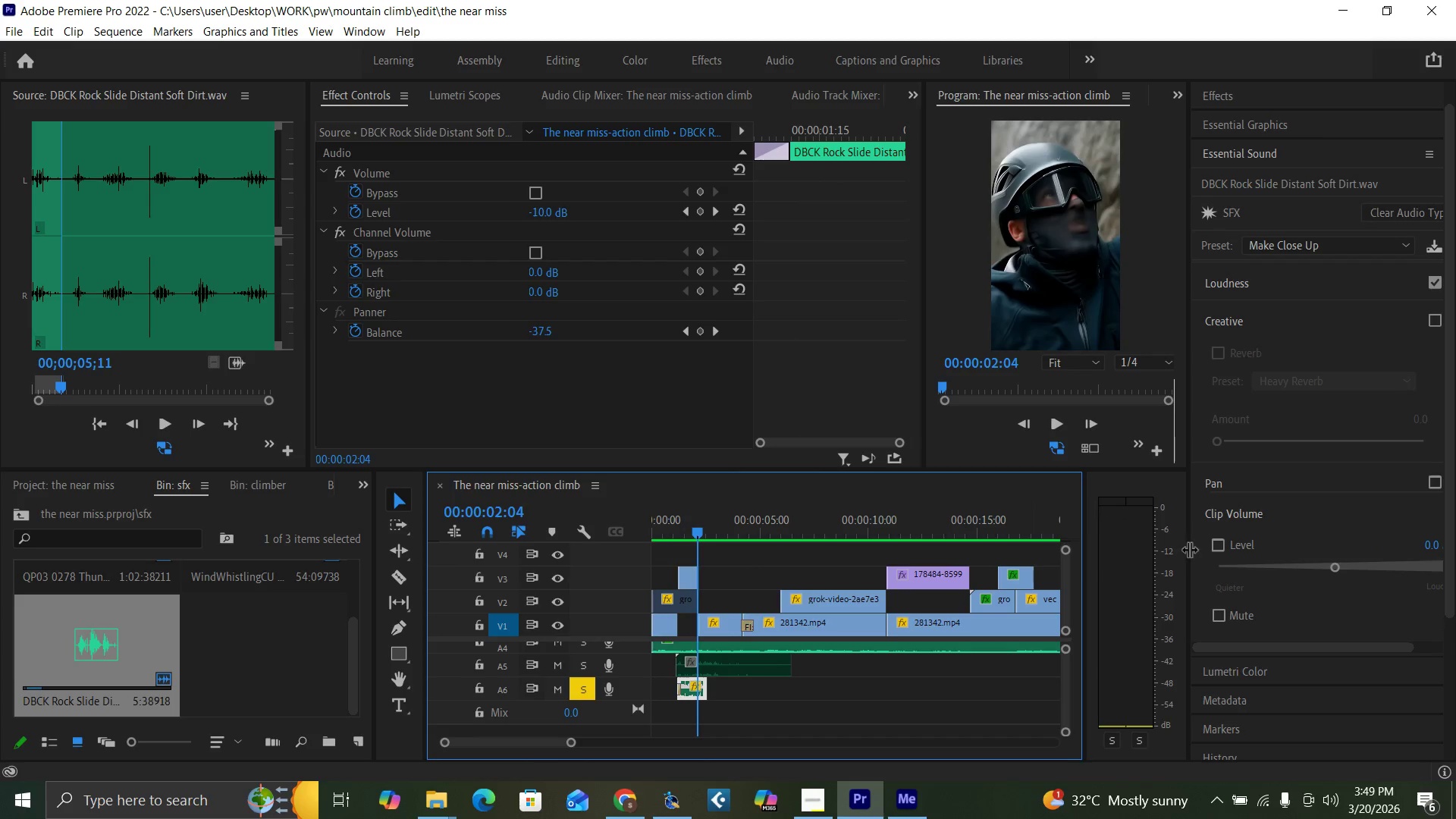 
left_click([1214, 548])
 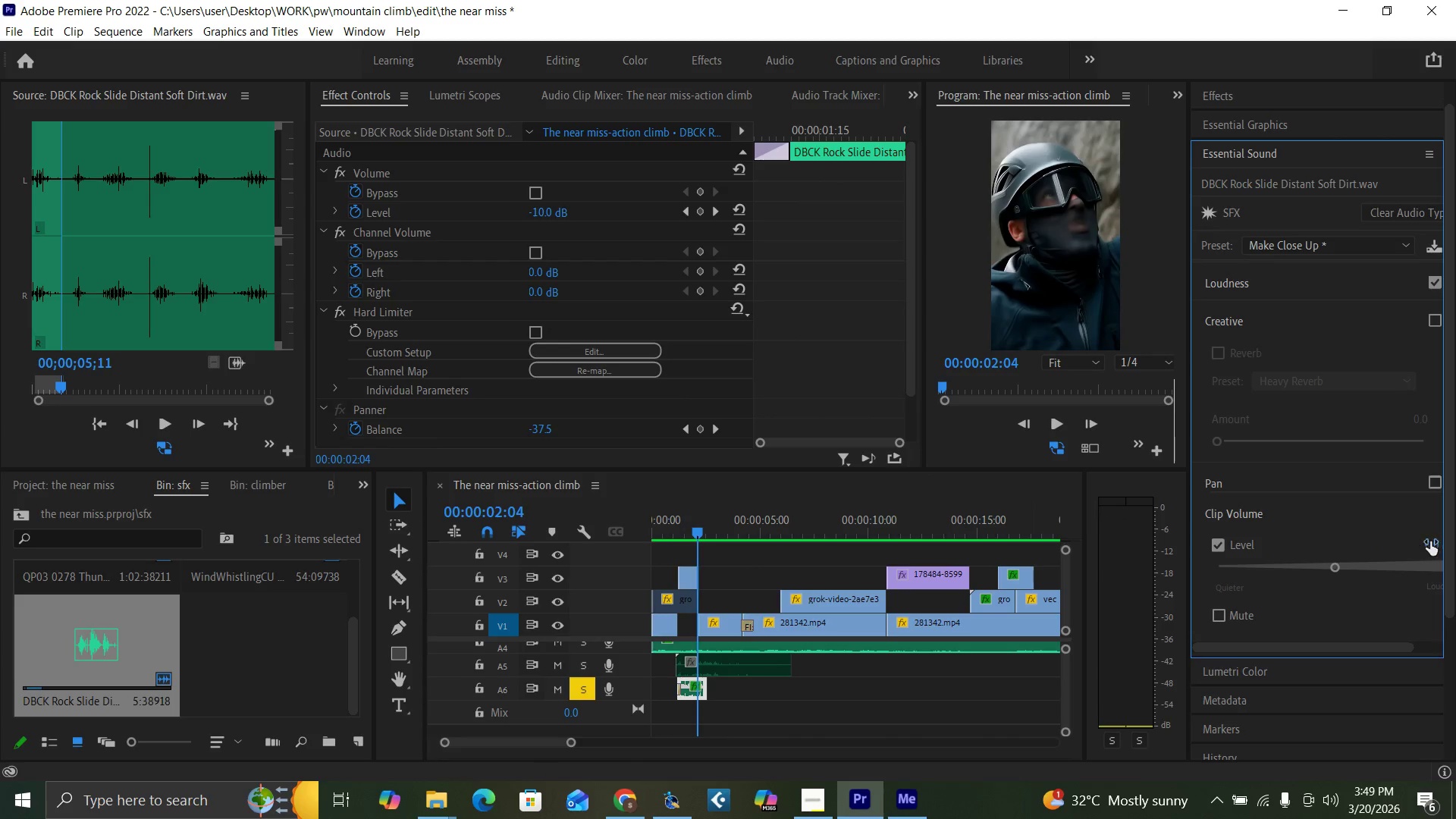 
left_click([1431, 541])
 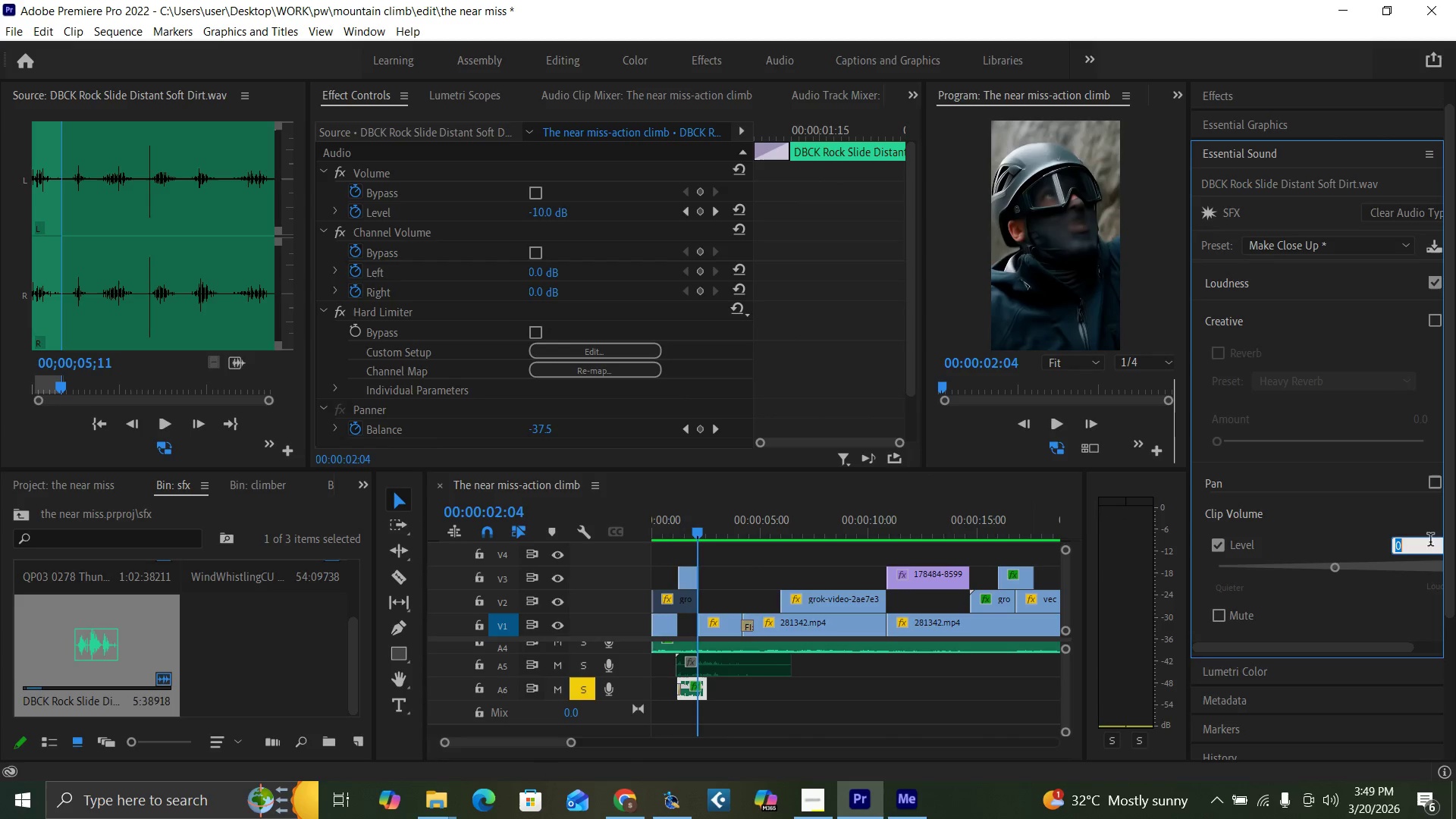 
type(-18)
 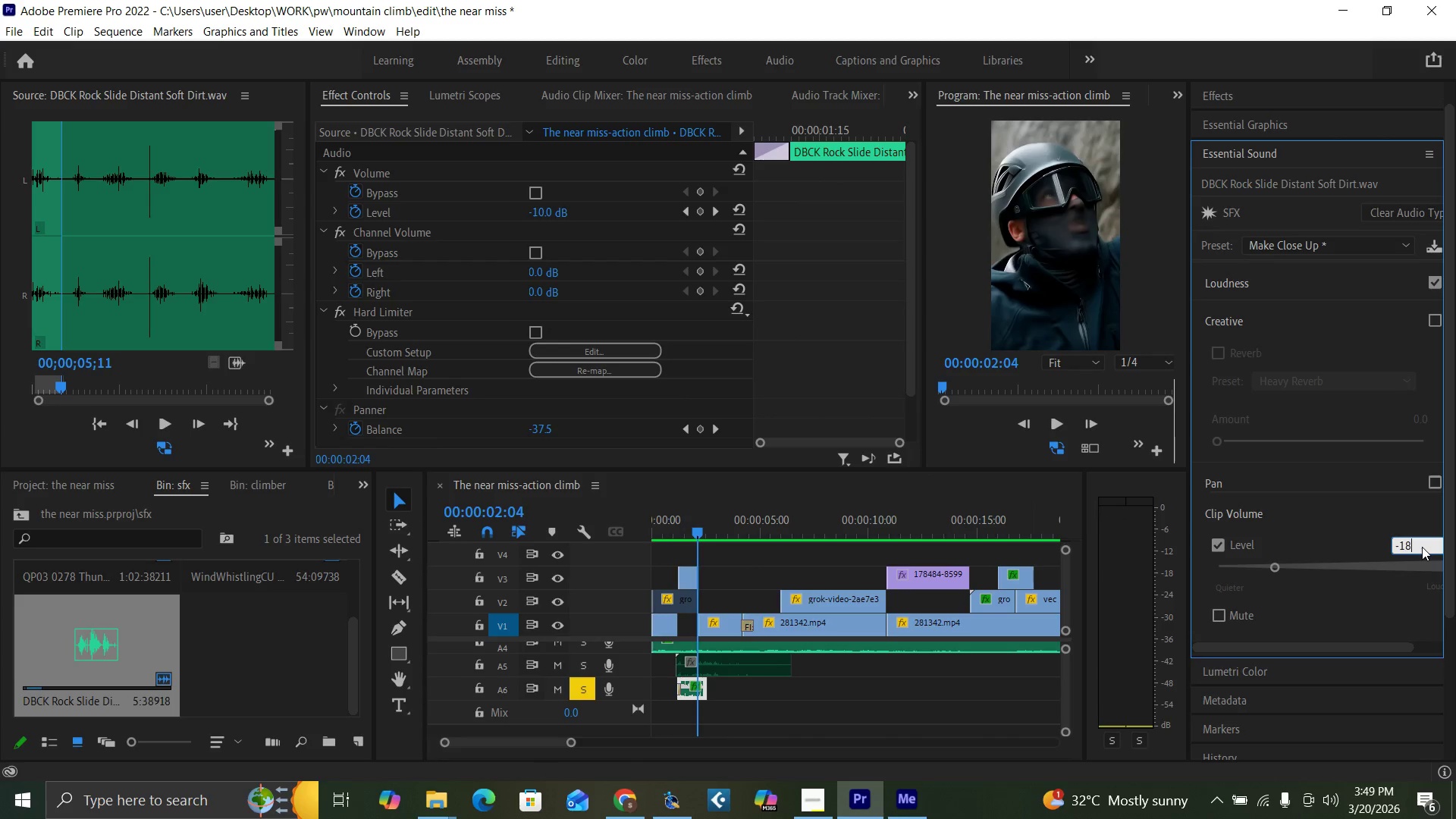 
key(Enter)
 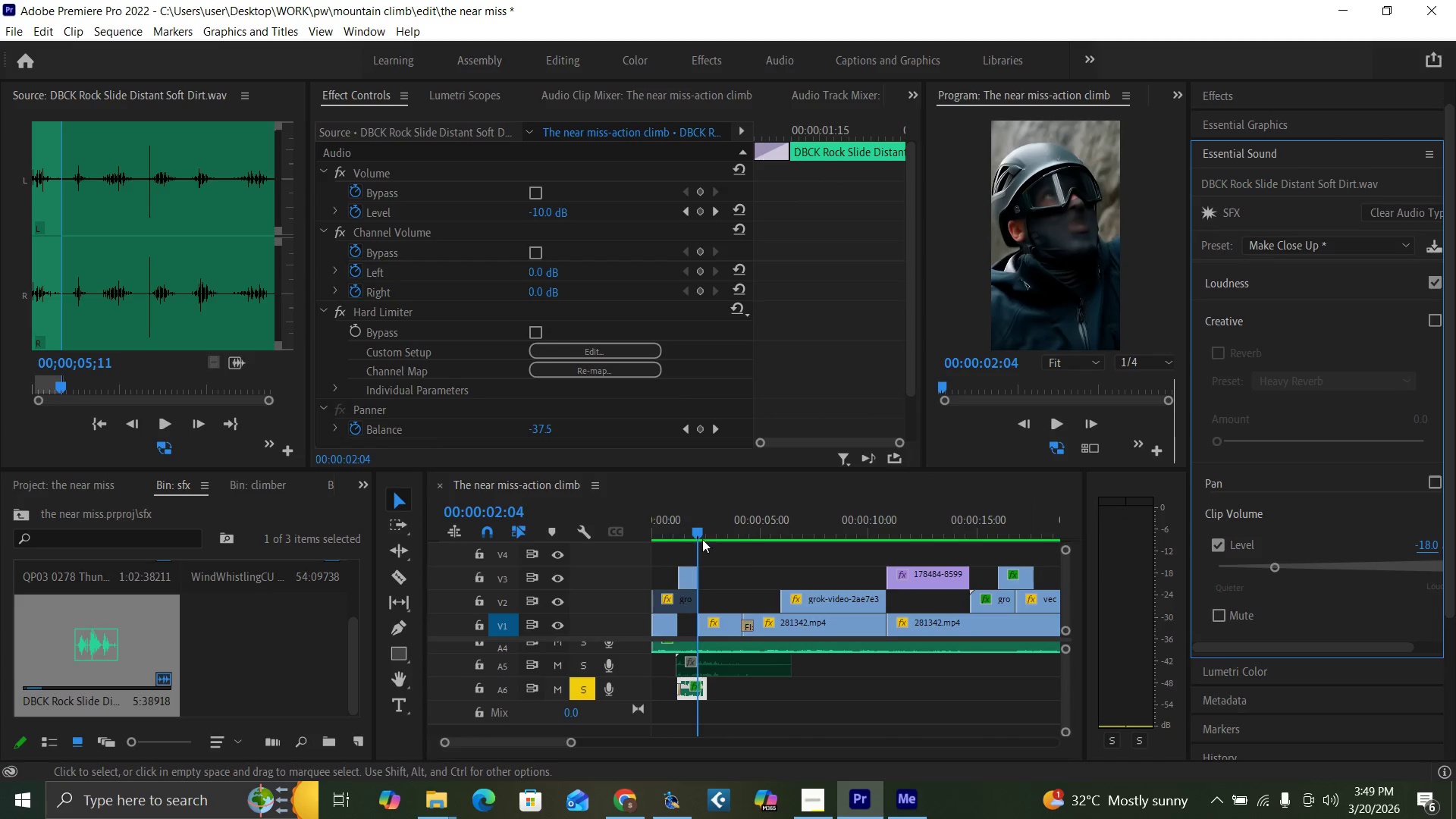 
left_click([664, 532])
 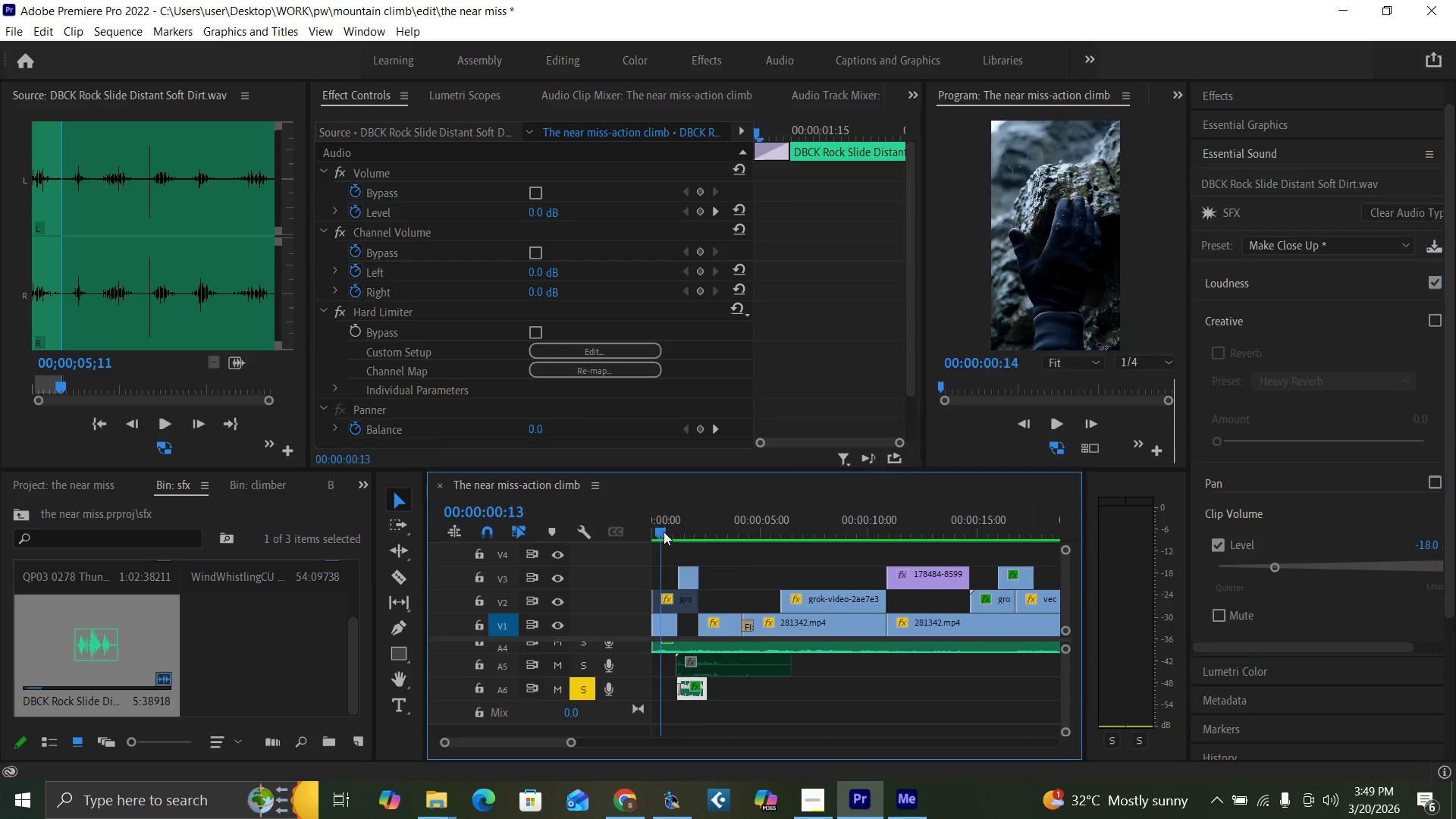 
key(Space)
 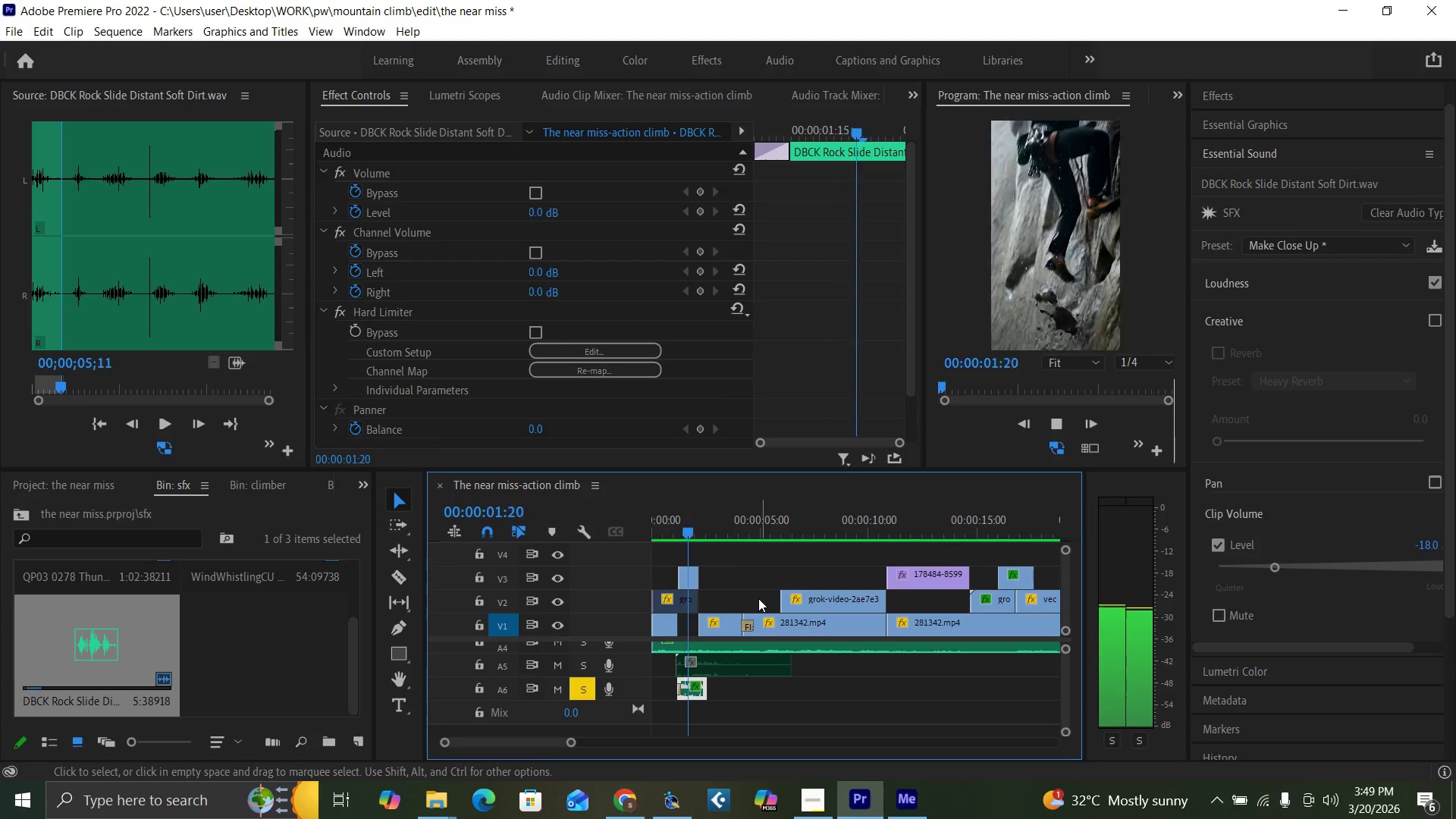 
key(Space)
 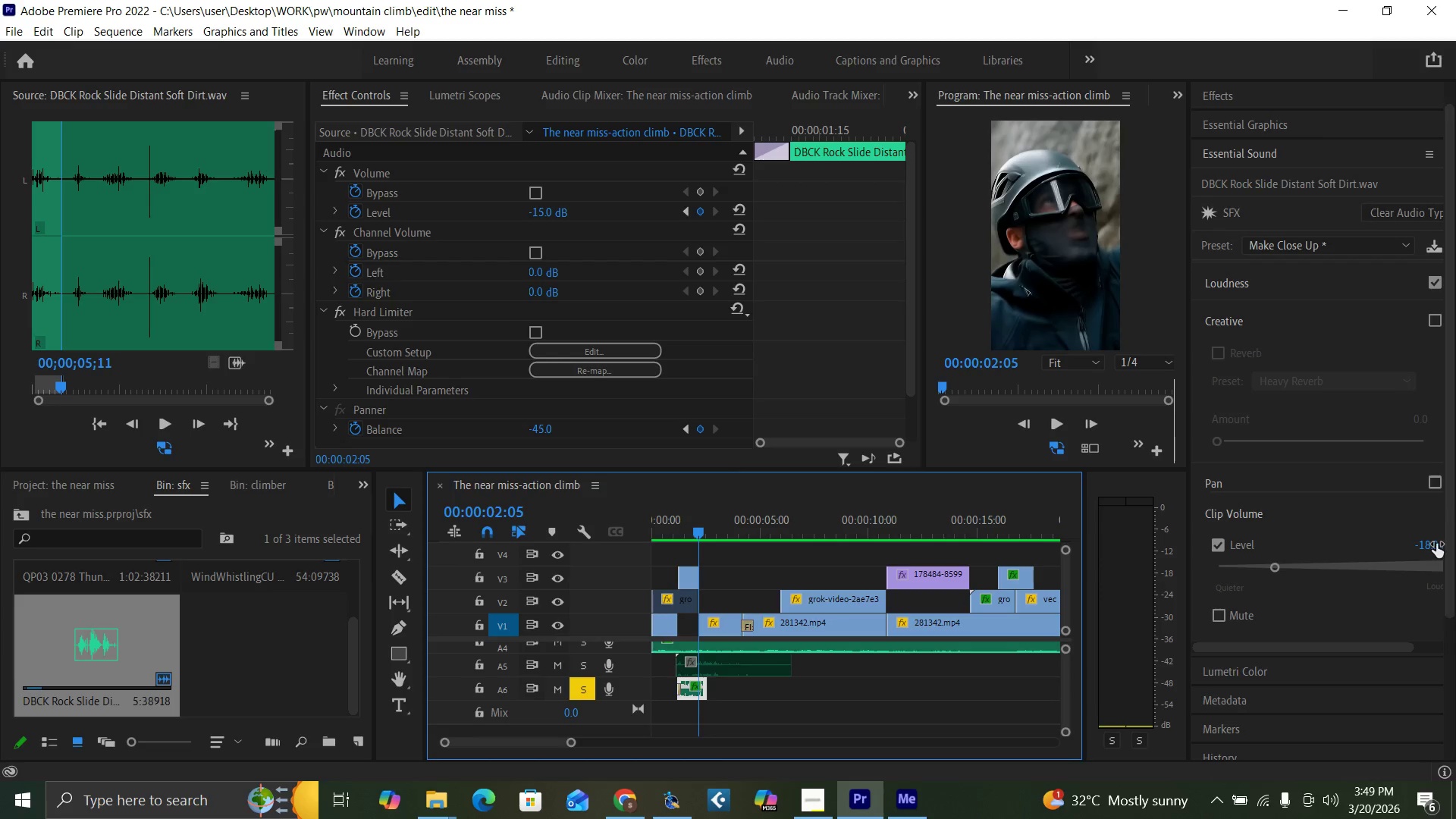 
left_click([1431, 544])
 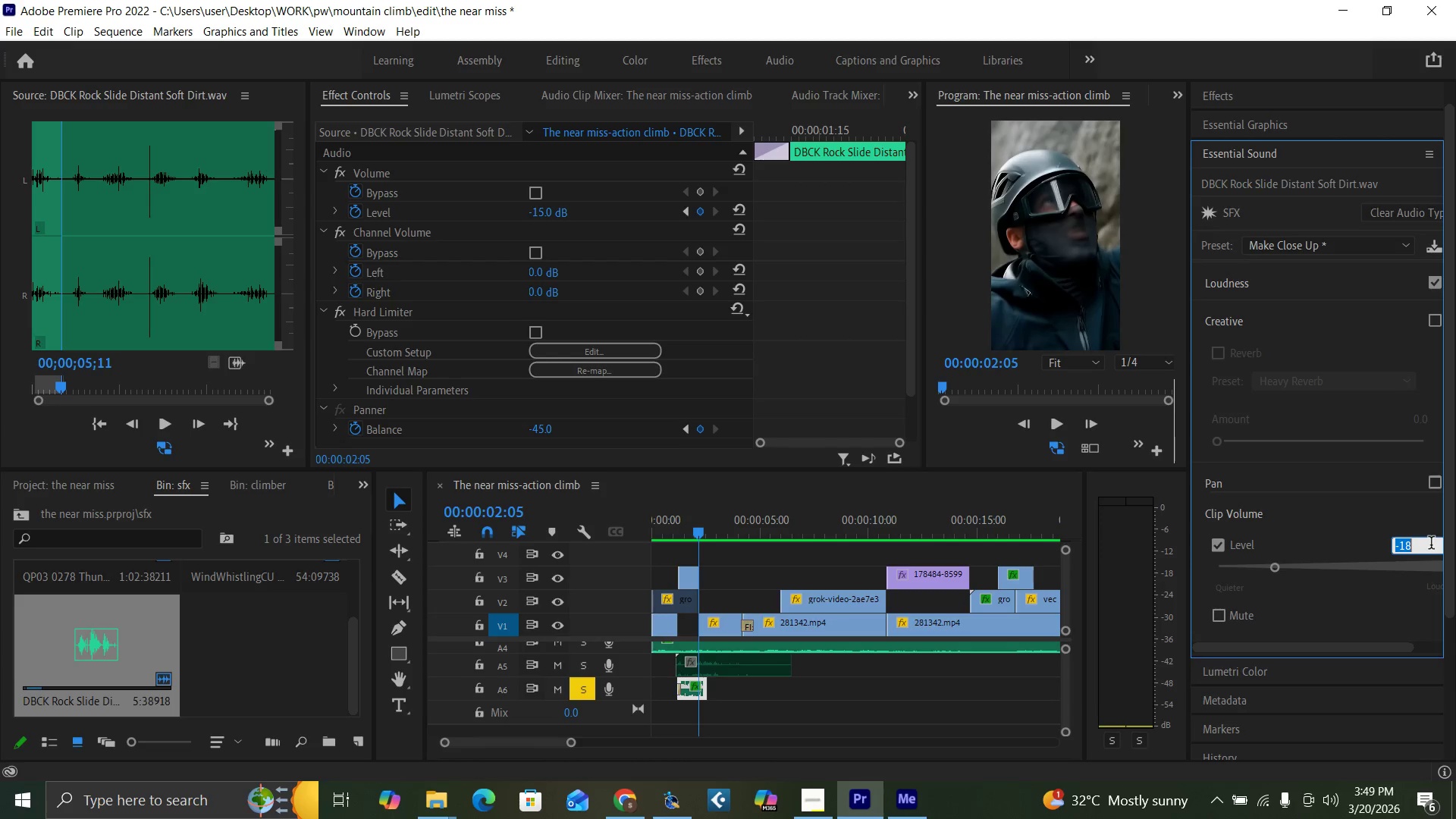 
type(-10)
 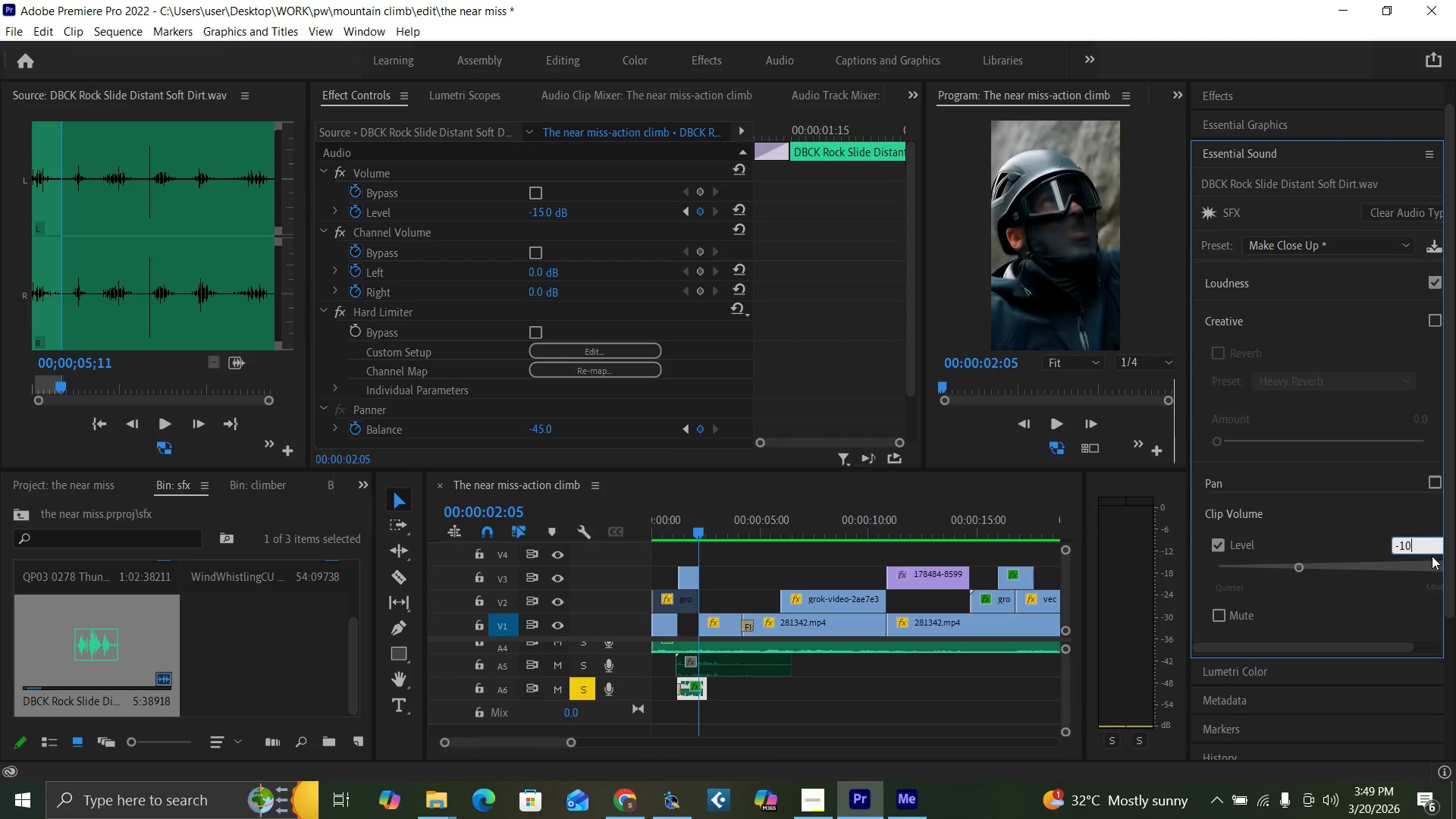 
key(Enter)
 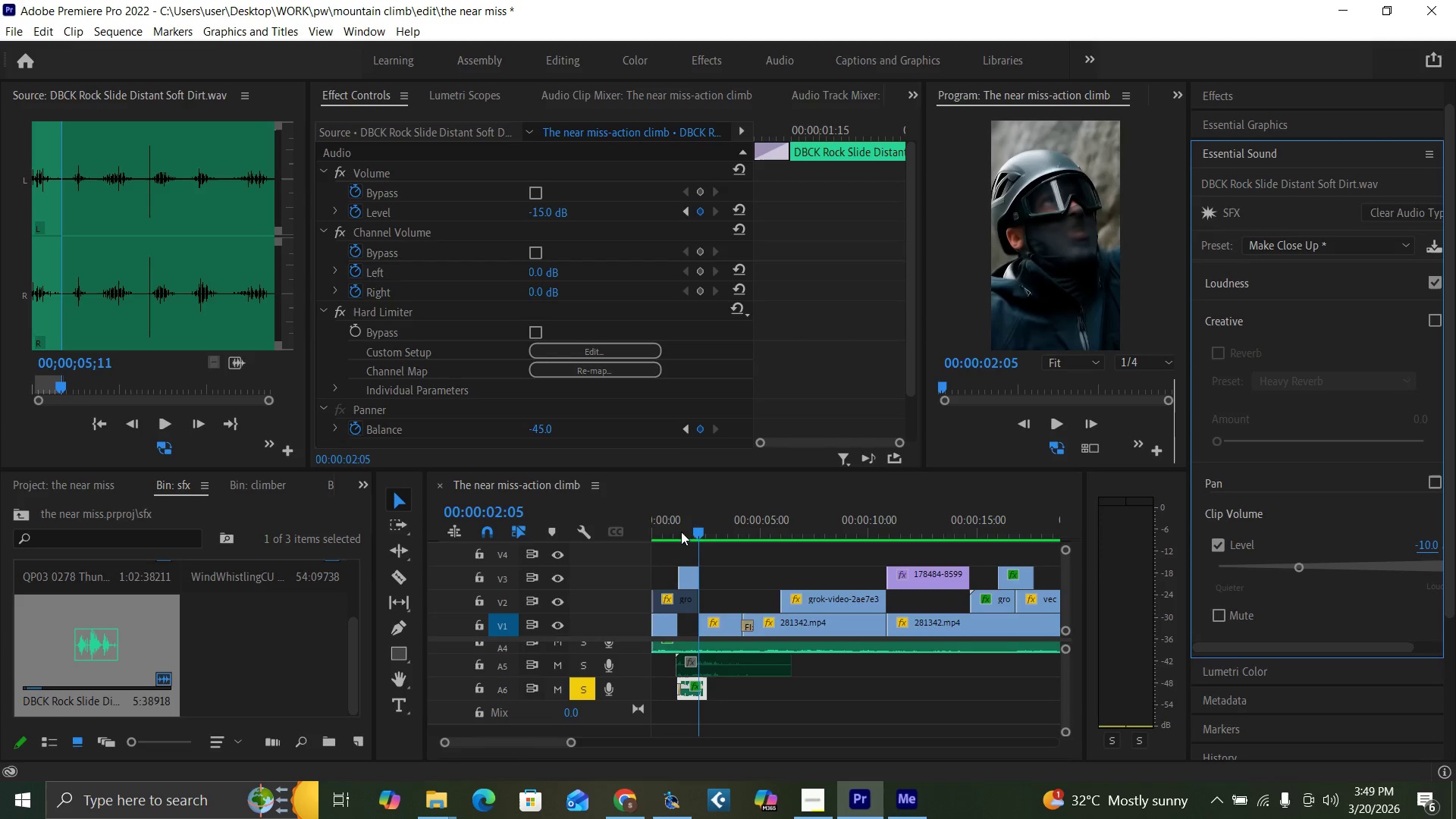 
left_click([670, 535])
 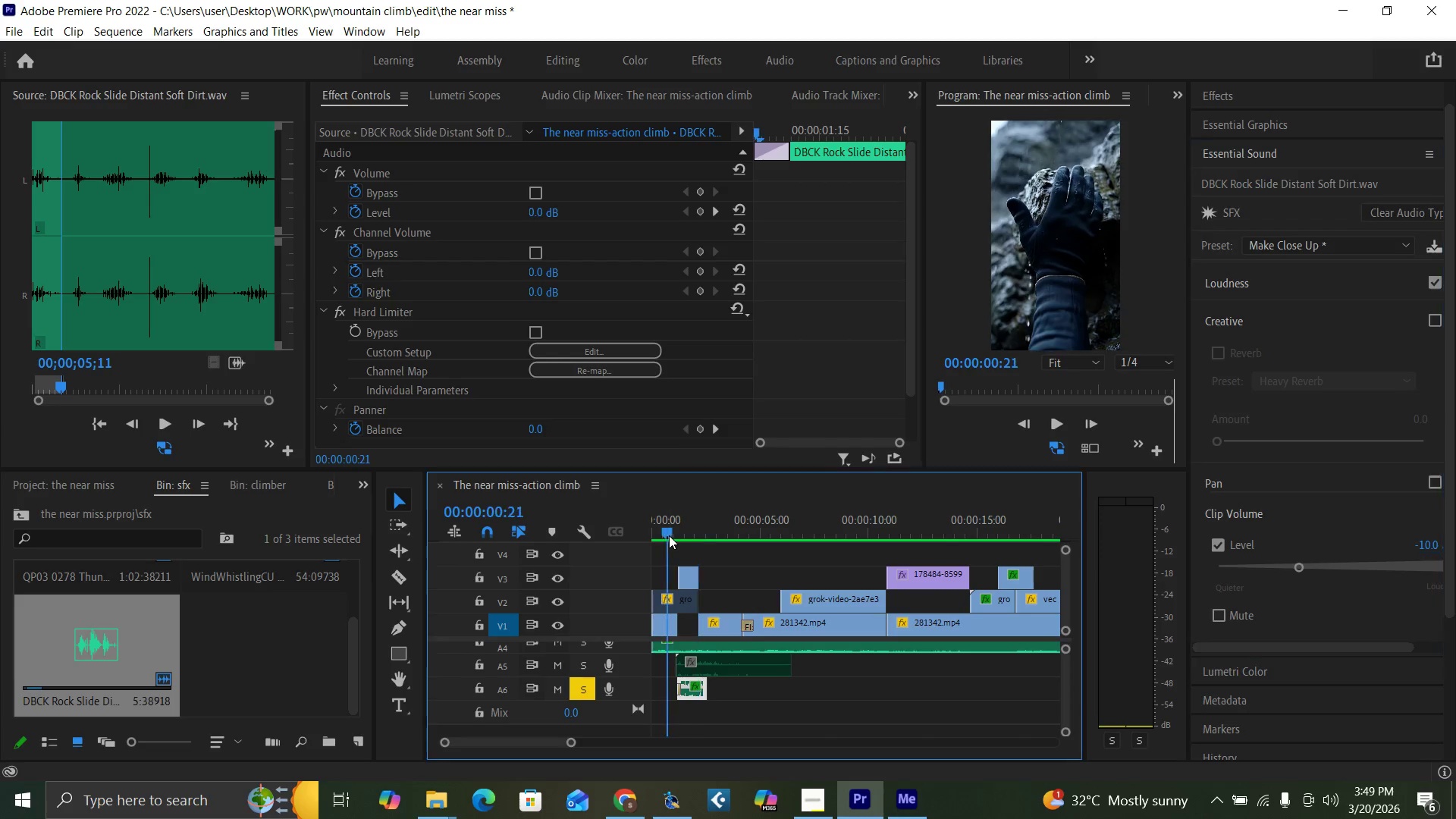 
key(Space)
 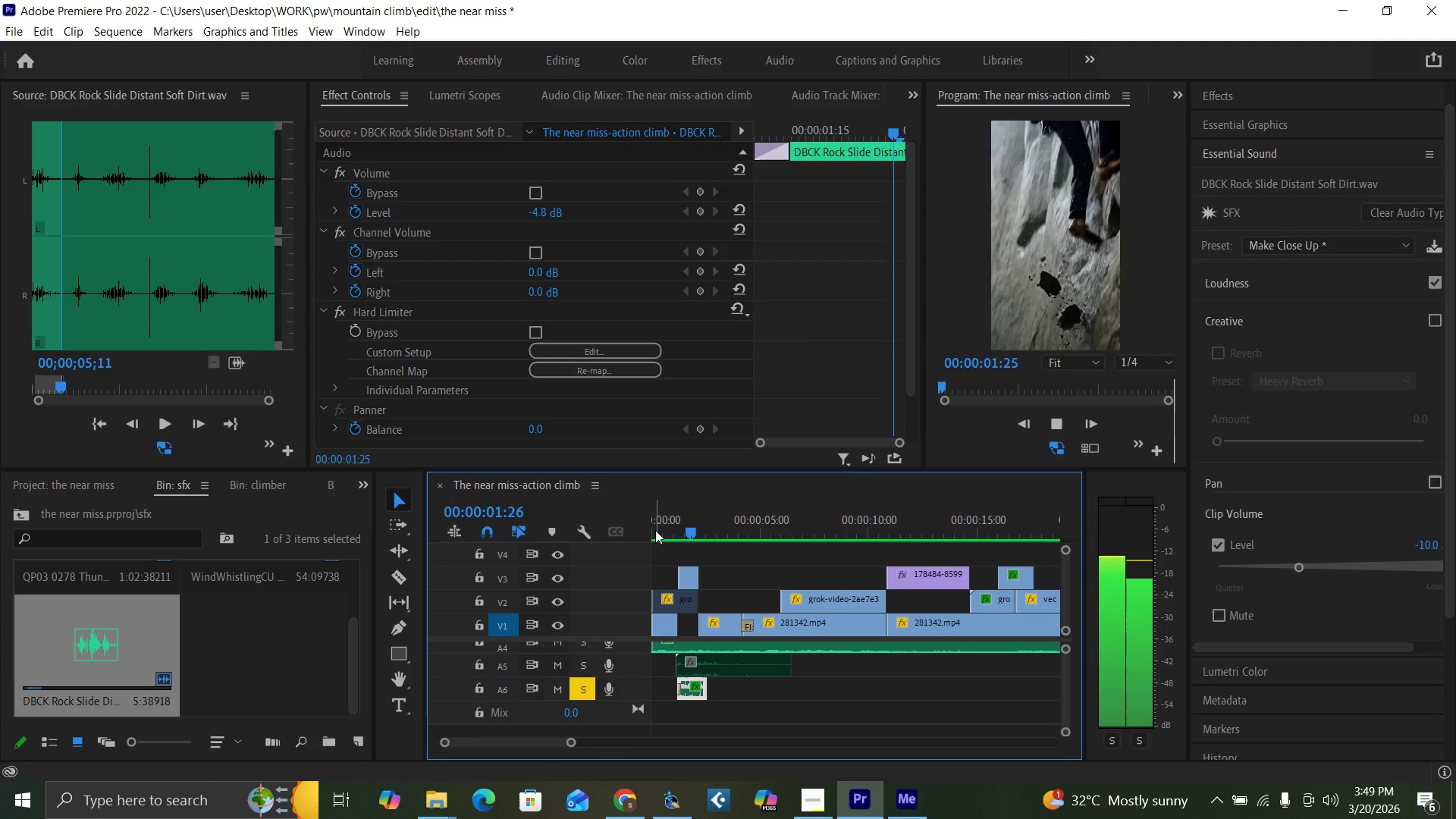 
key(Space)
 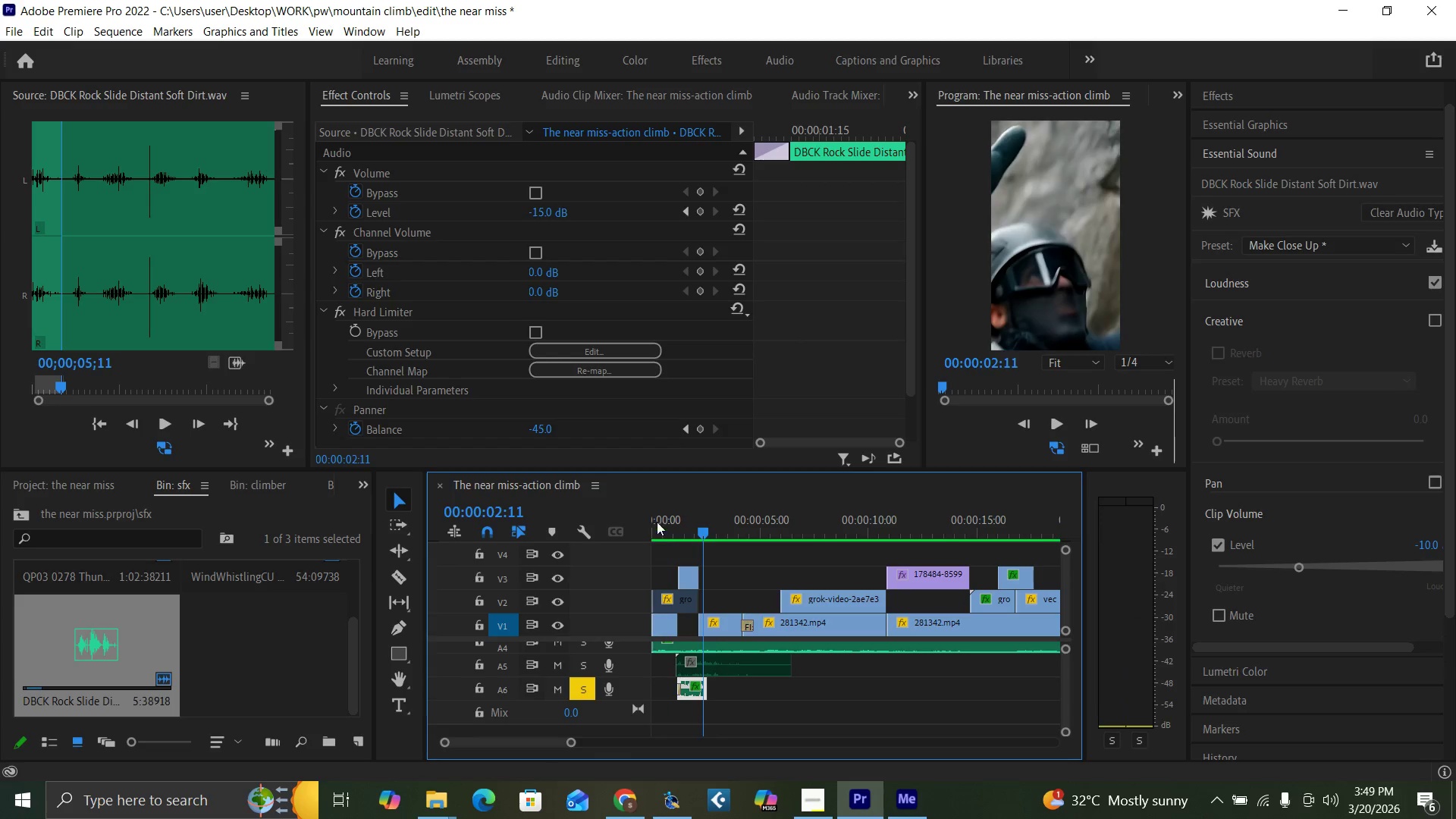 
left_click([667, 524])
 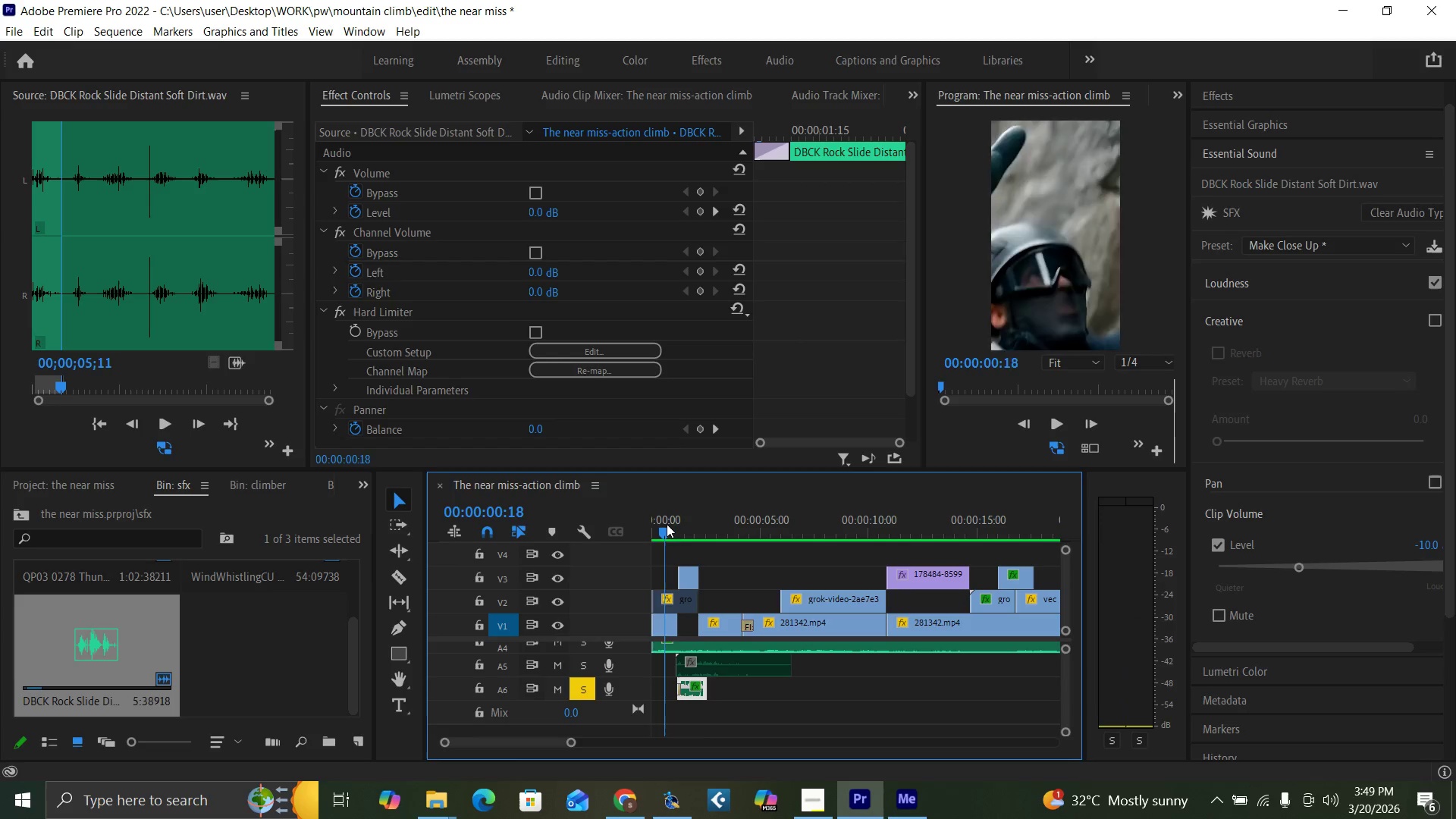 
key(Space)
 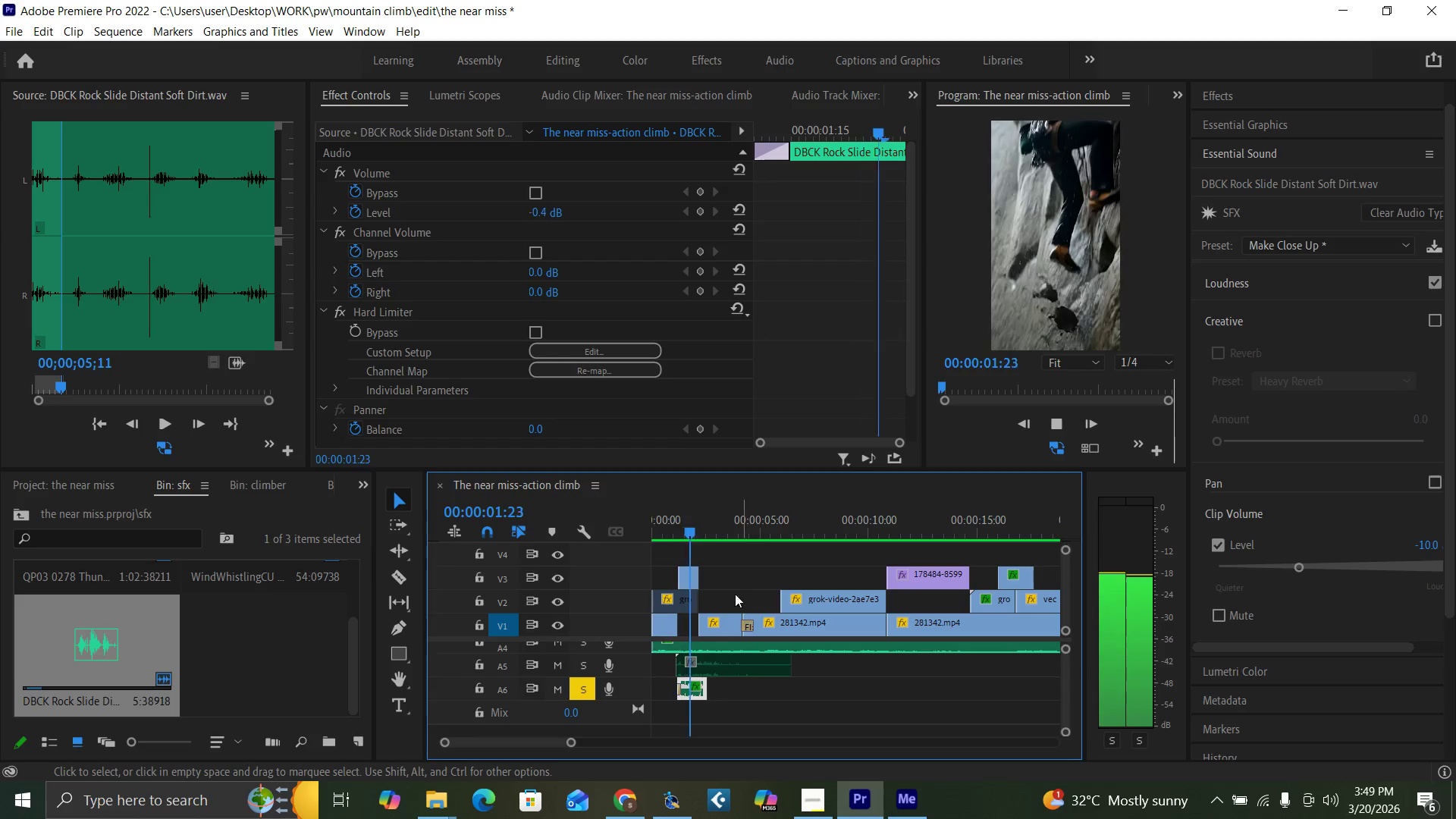 
key(Space)
 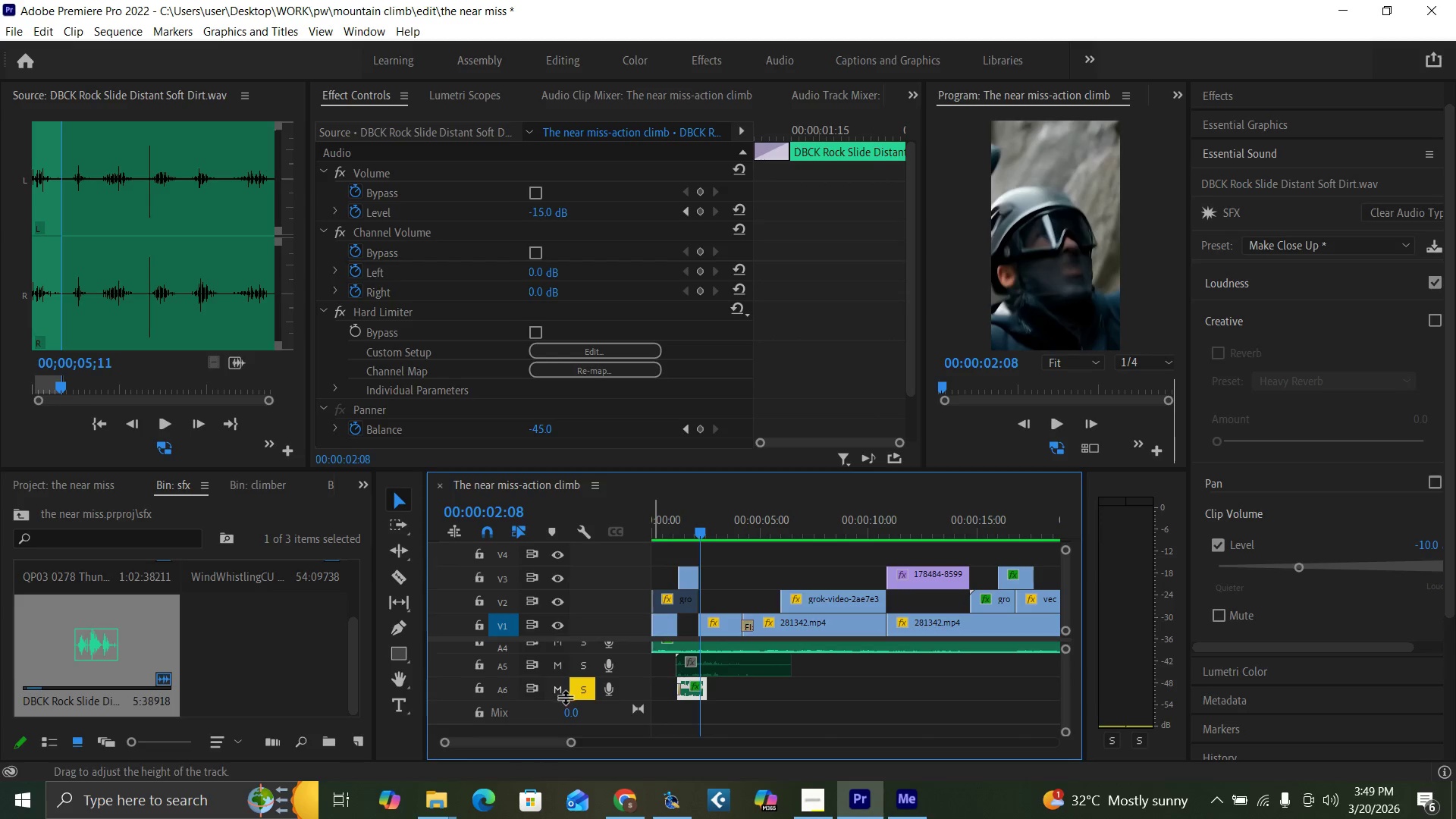 
left_click([581, 695])
 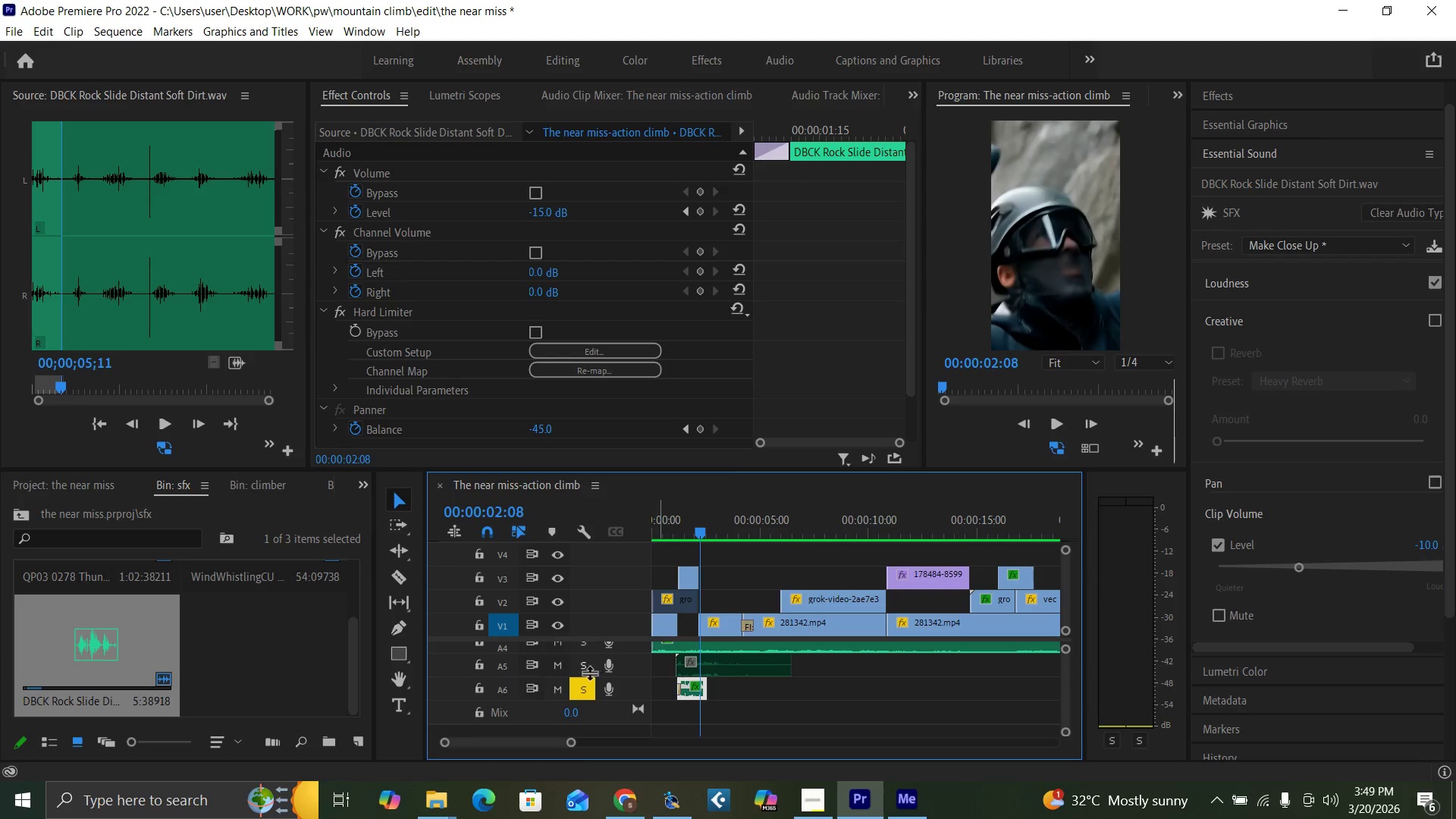 
left_click([581, 687])
 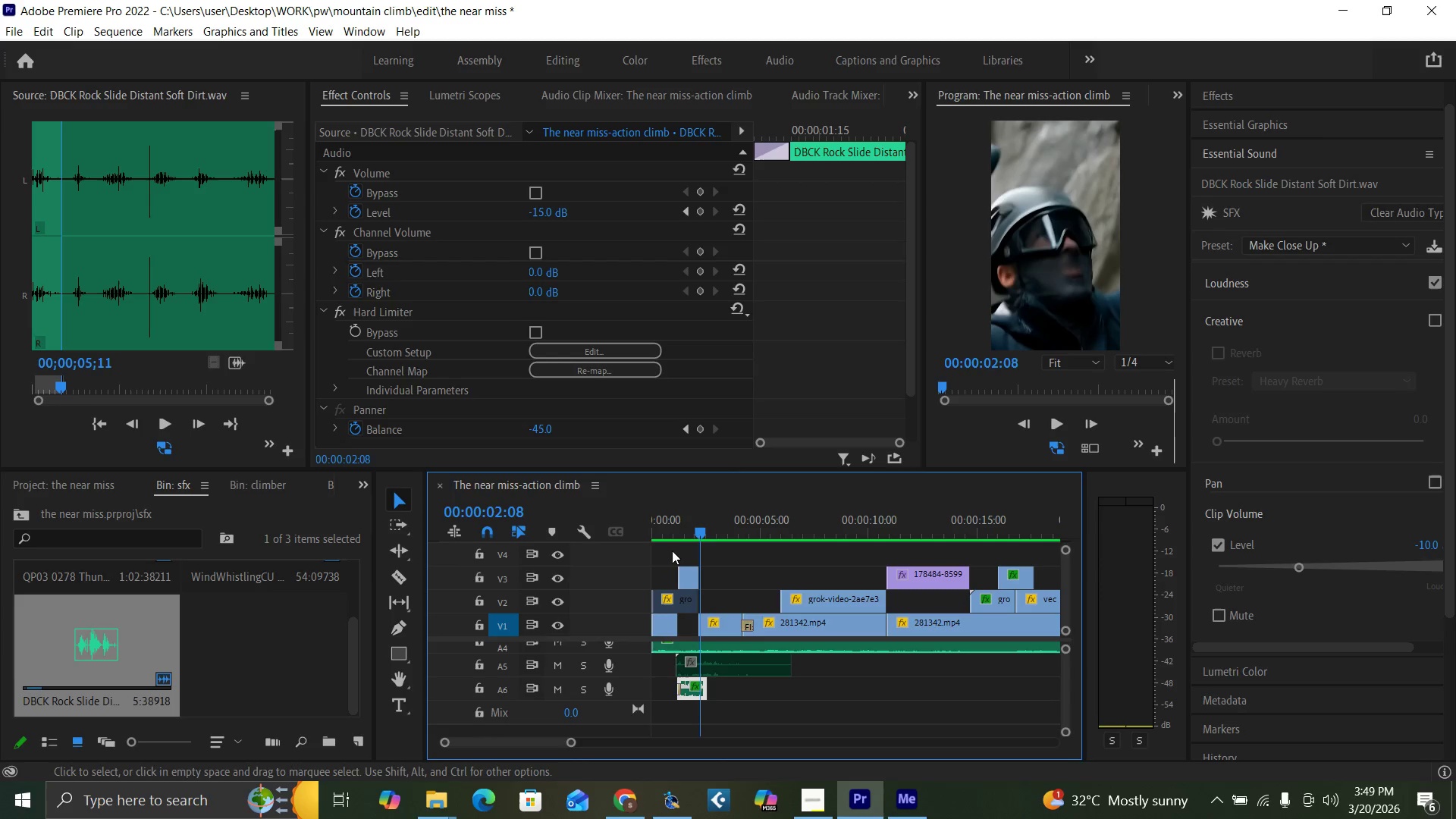 
left_click([663, 527])
 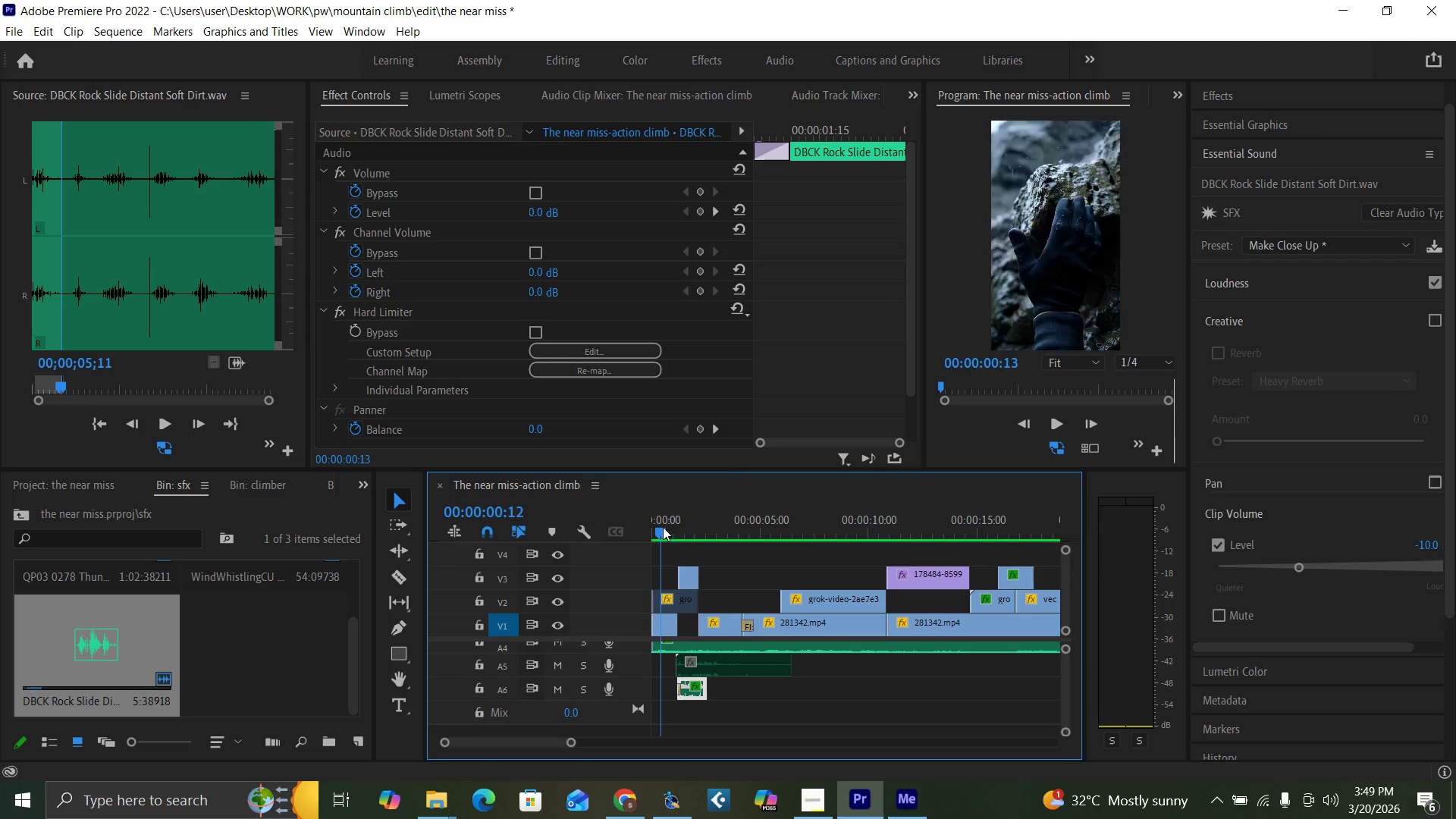 
key(Space)
 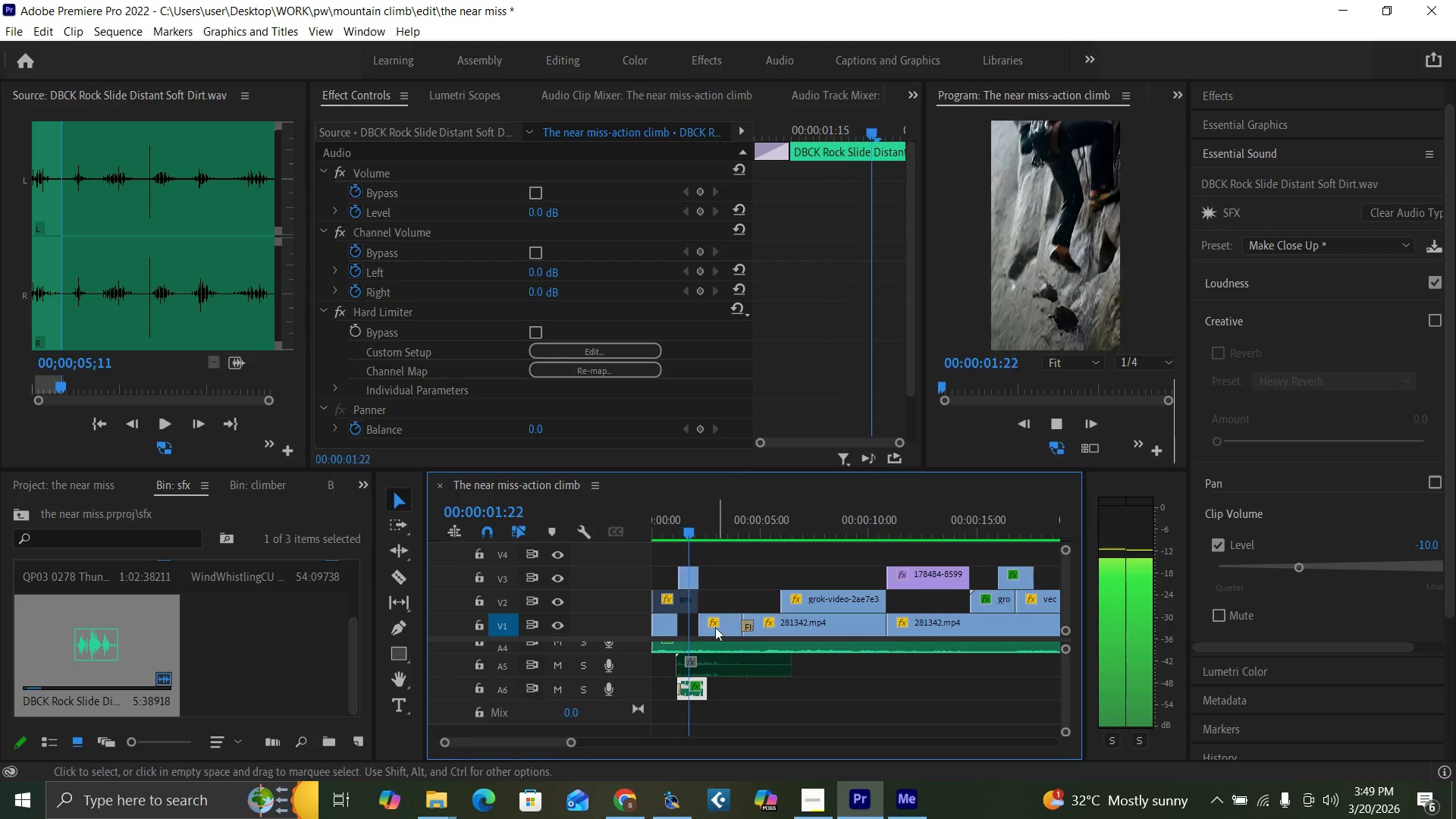 
key(Space)
 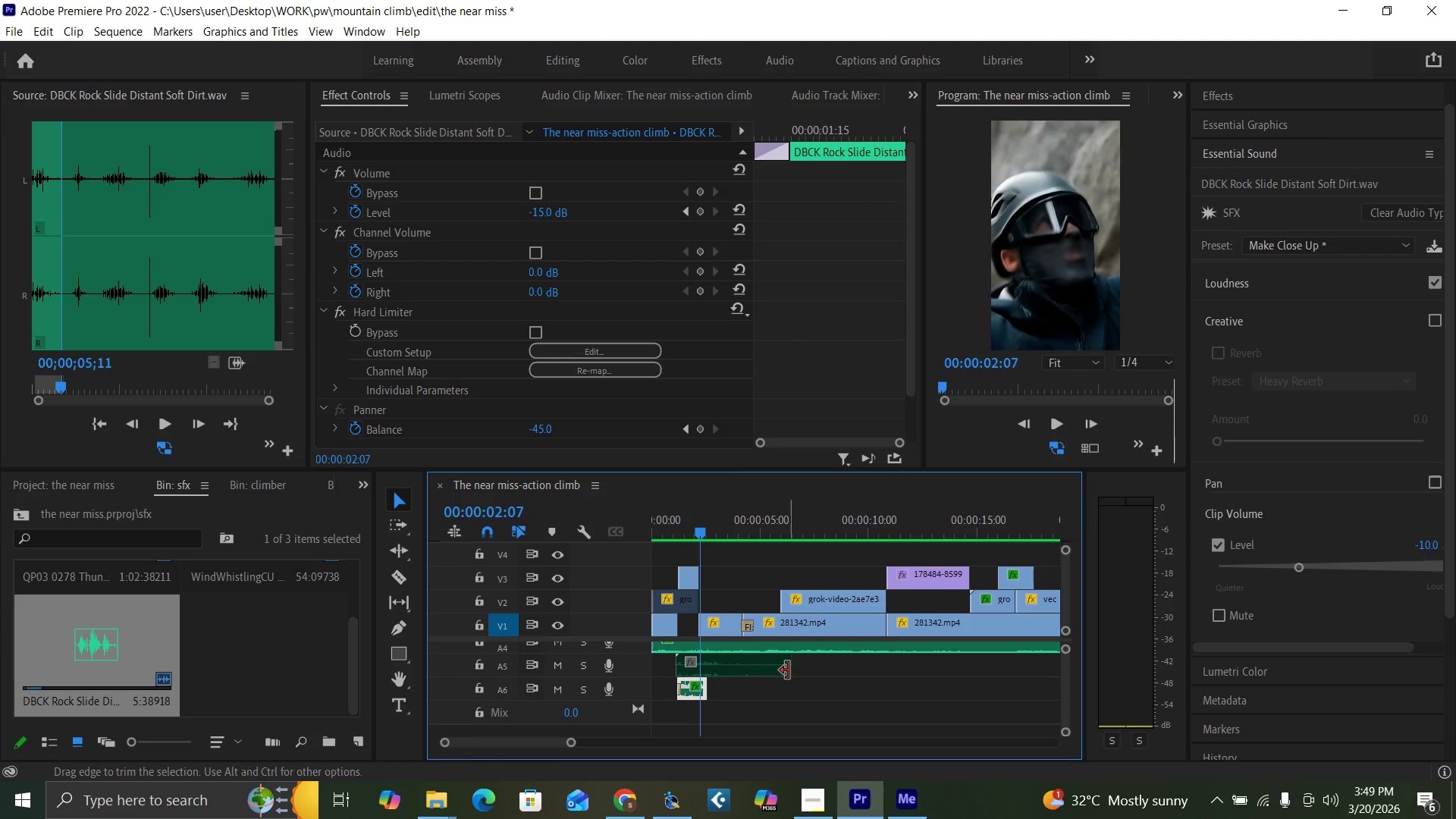 
key(Control+S)
 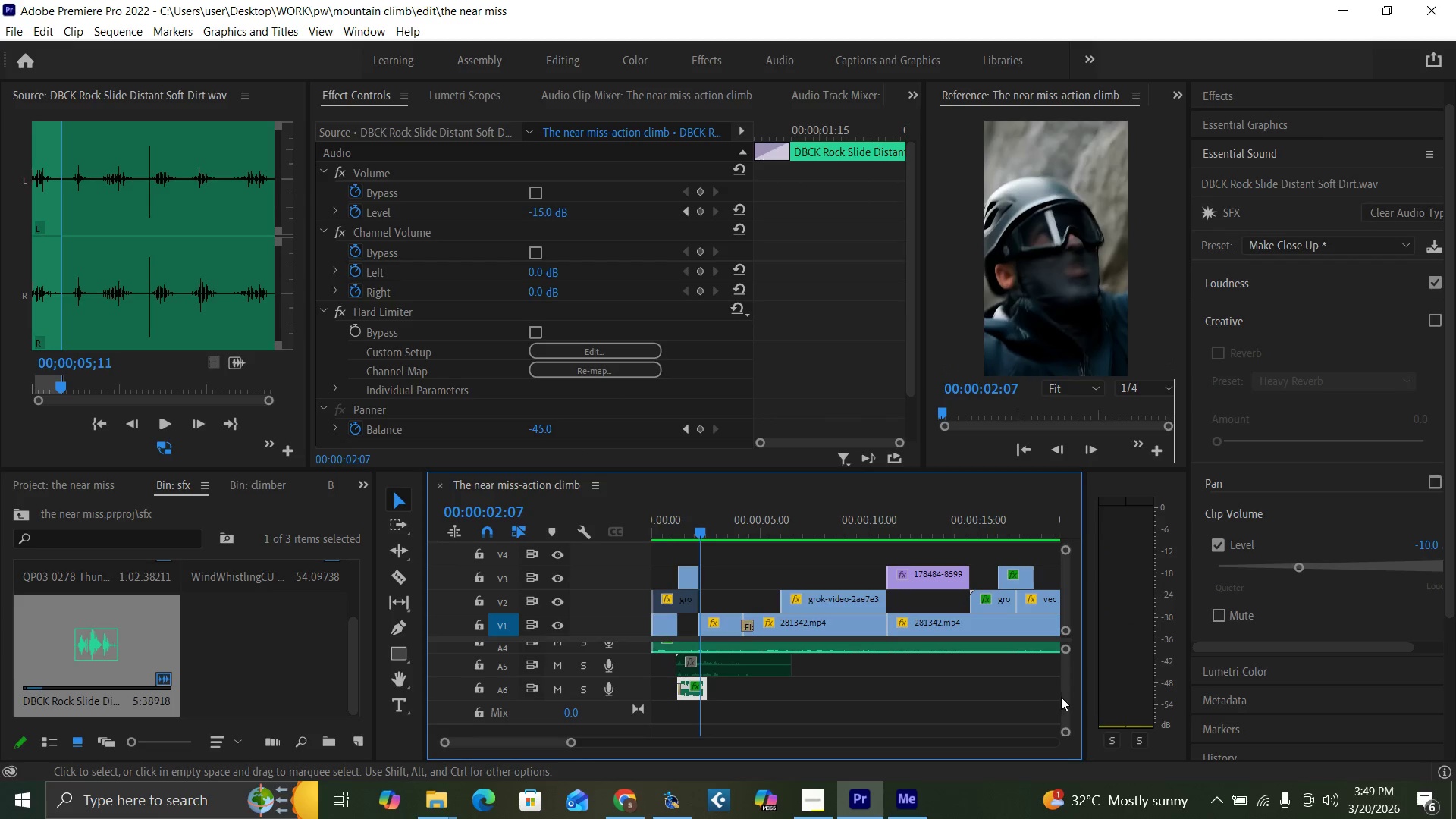 
left_click_drag(start_coordinate=[1062, 697], to_coordinate=[1062, 691])
 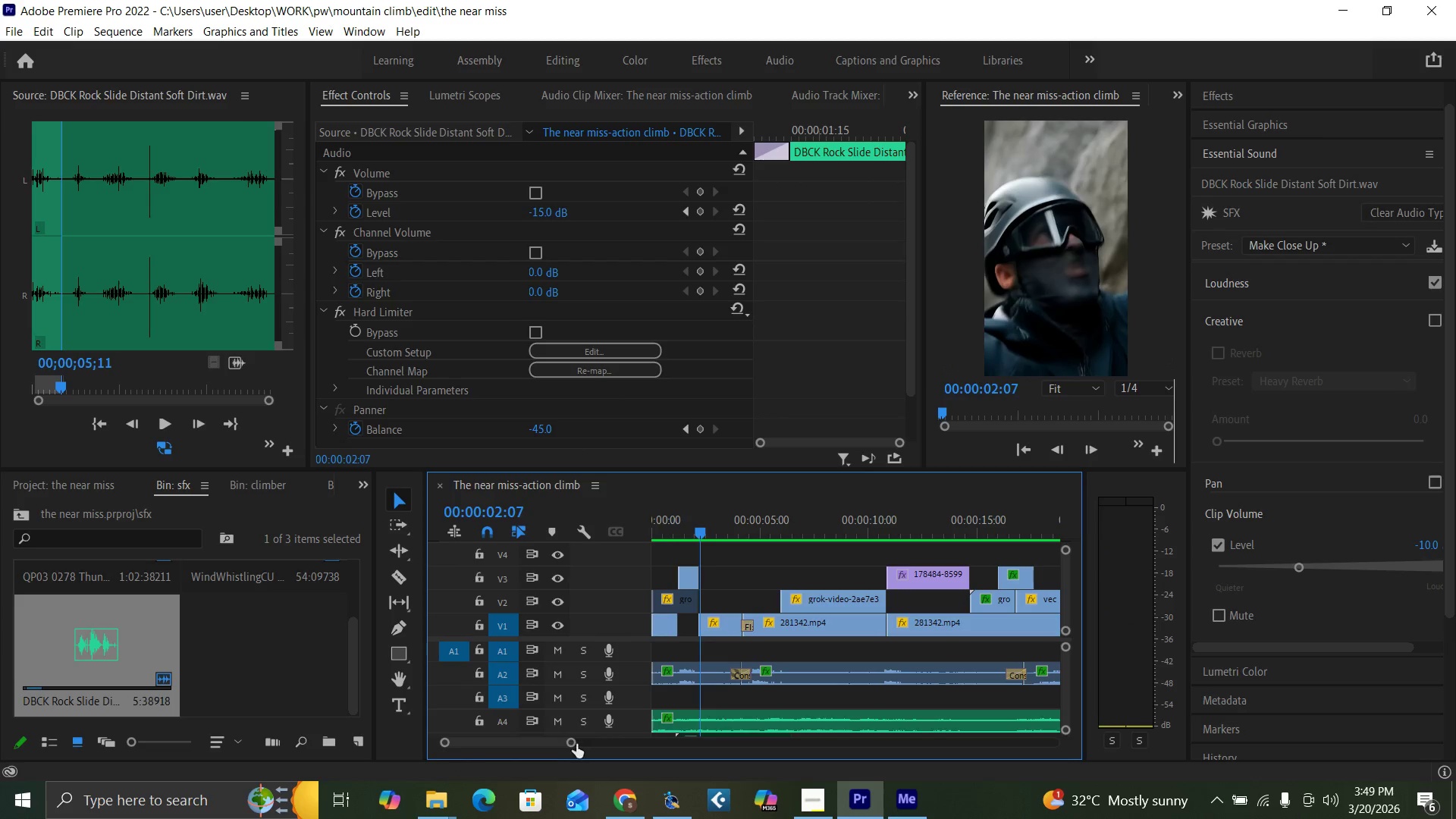 
left_click_drag(start_coordinate=[571, 744], to_coordinate=[593, 755])
 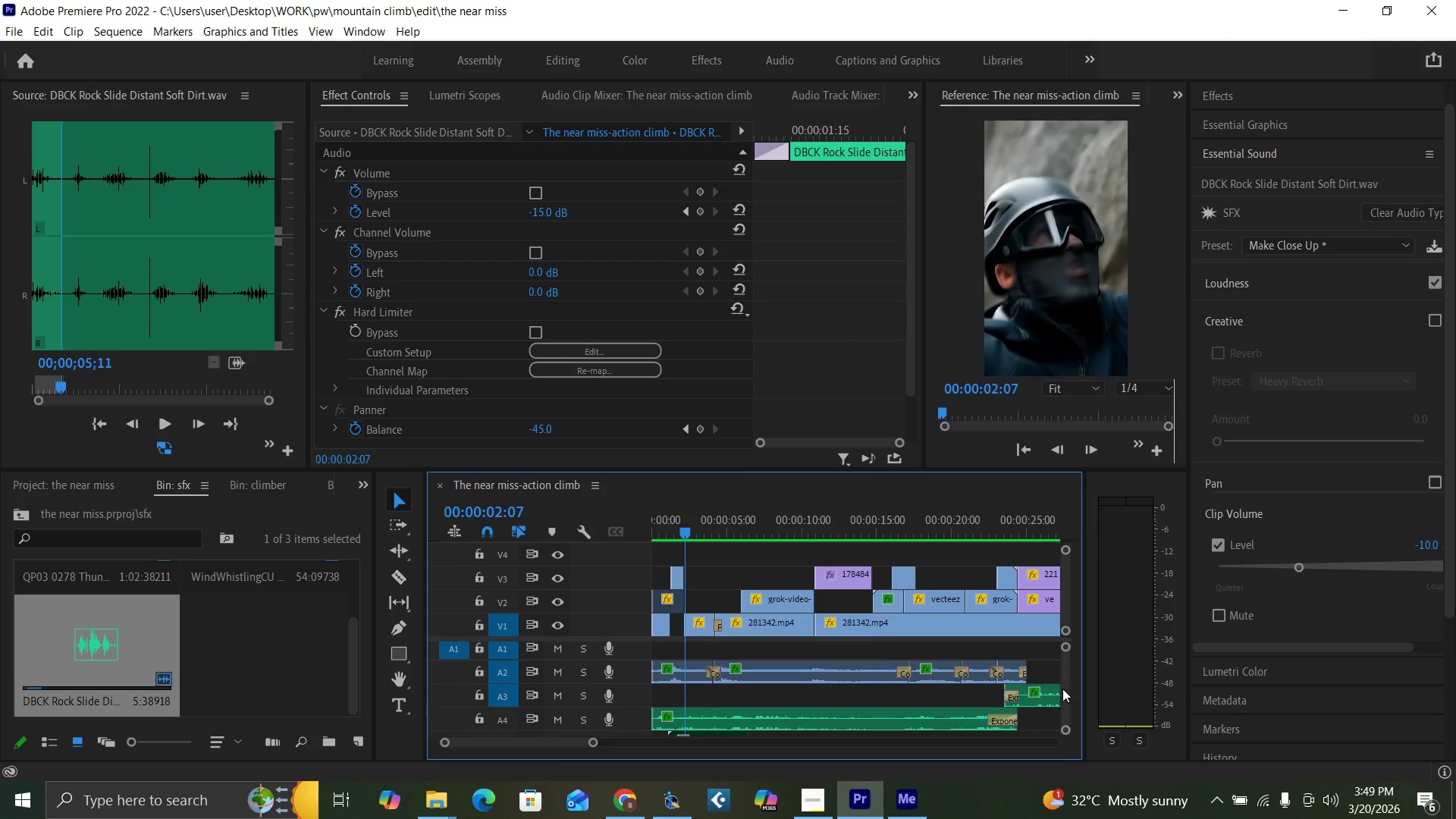 
left_click([680, 674])
 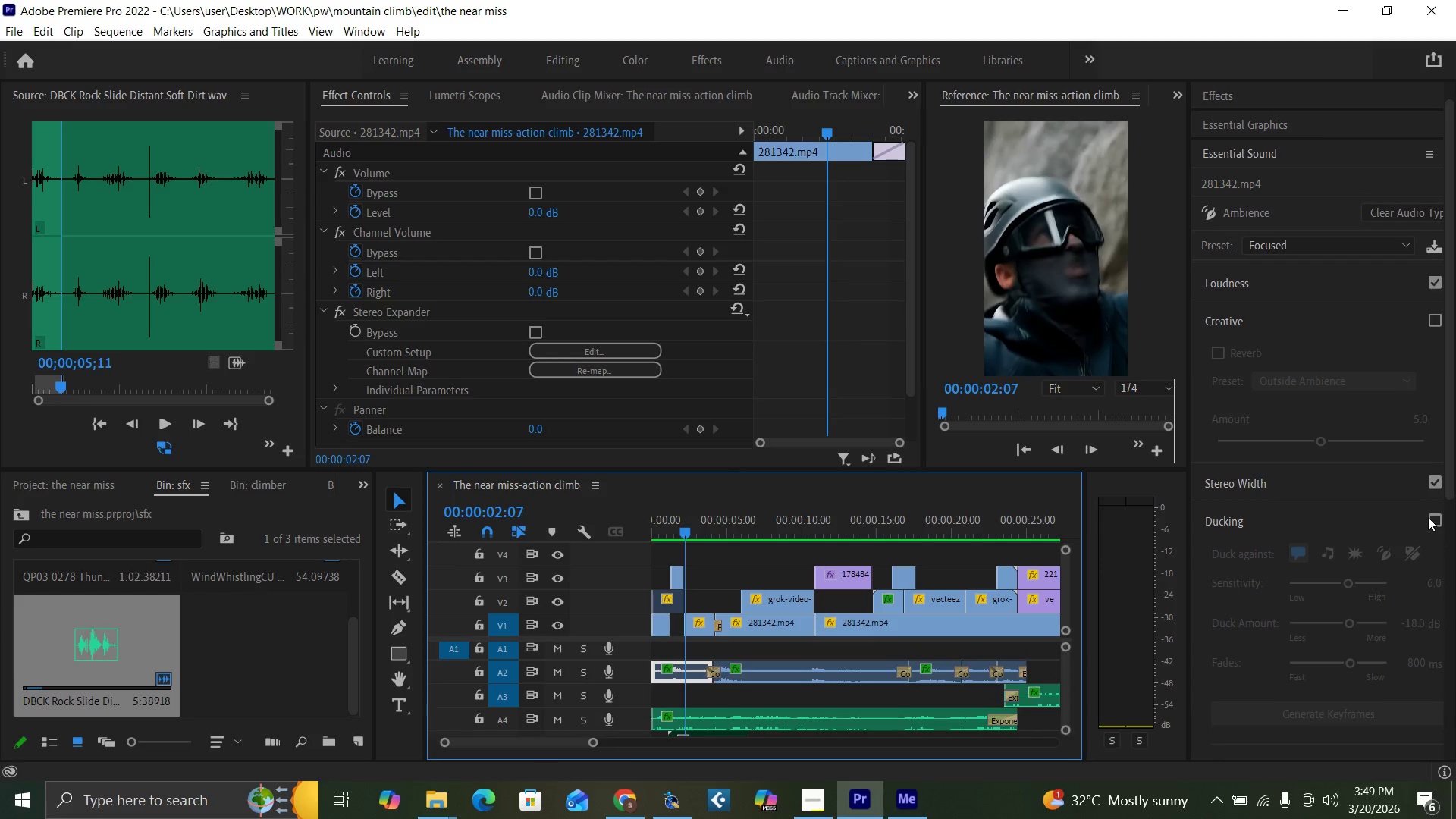 
left_click([1434, 521])
 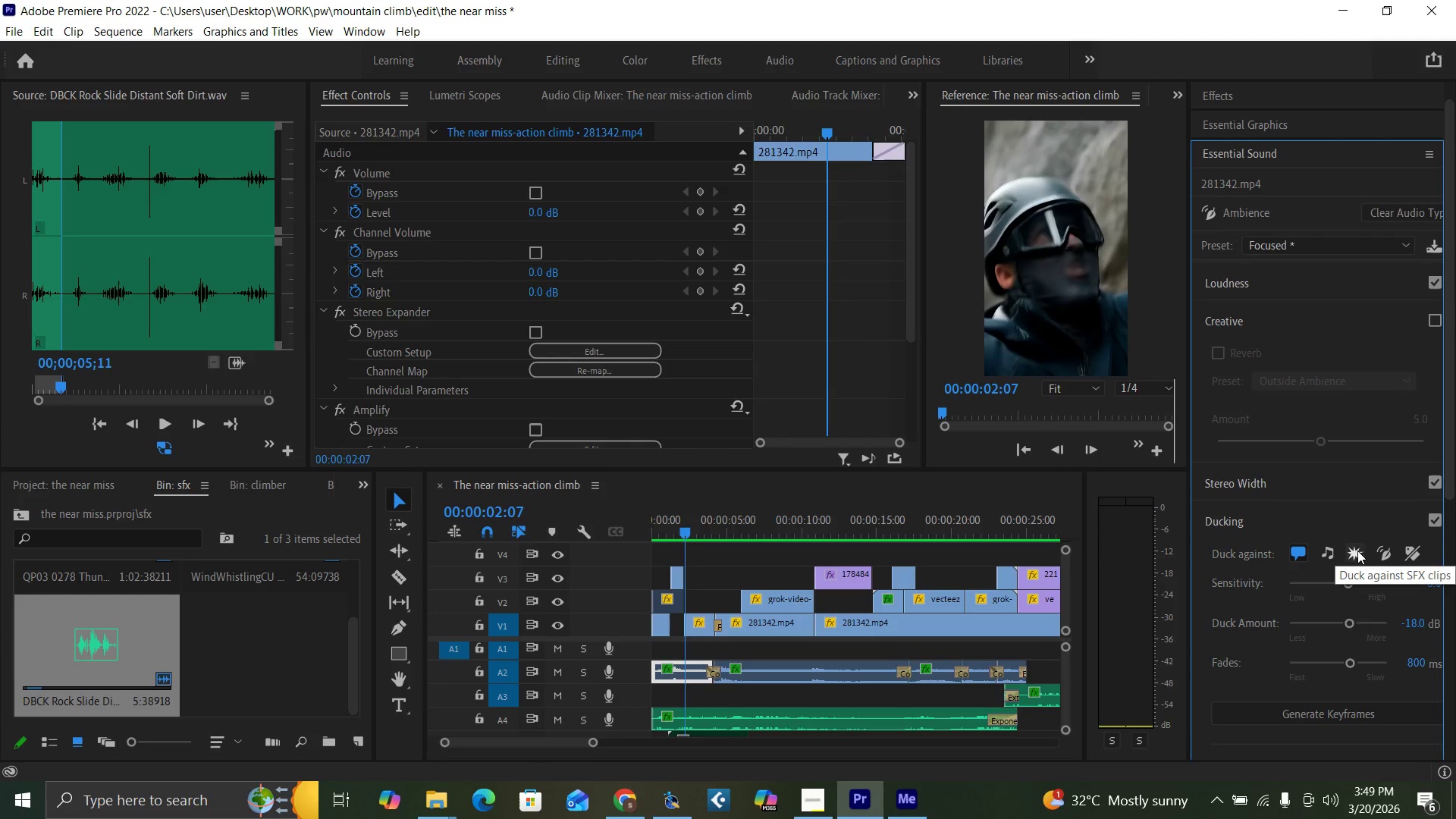 
left_click([1357, 551])
 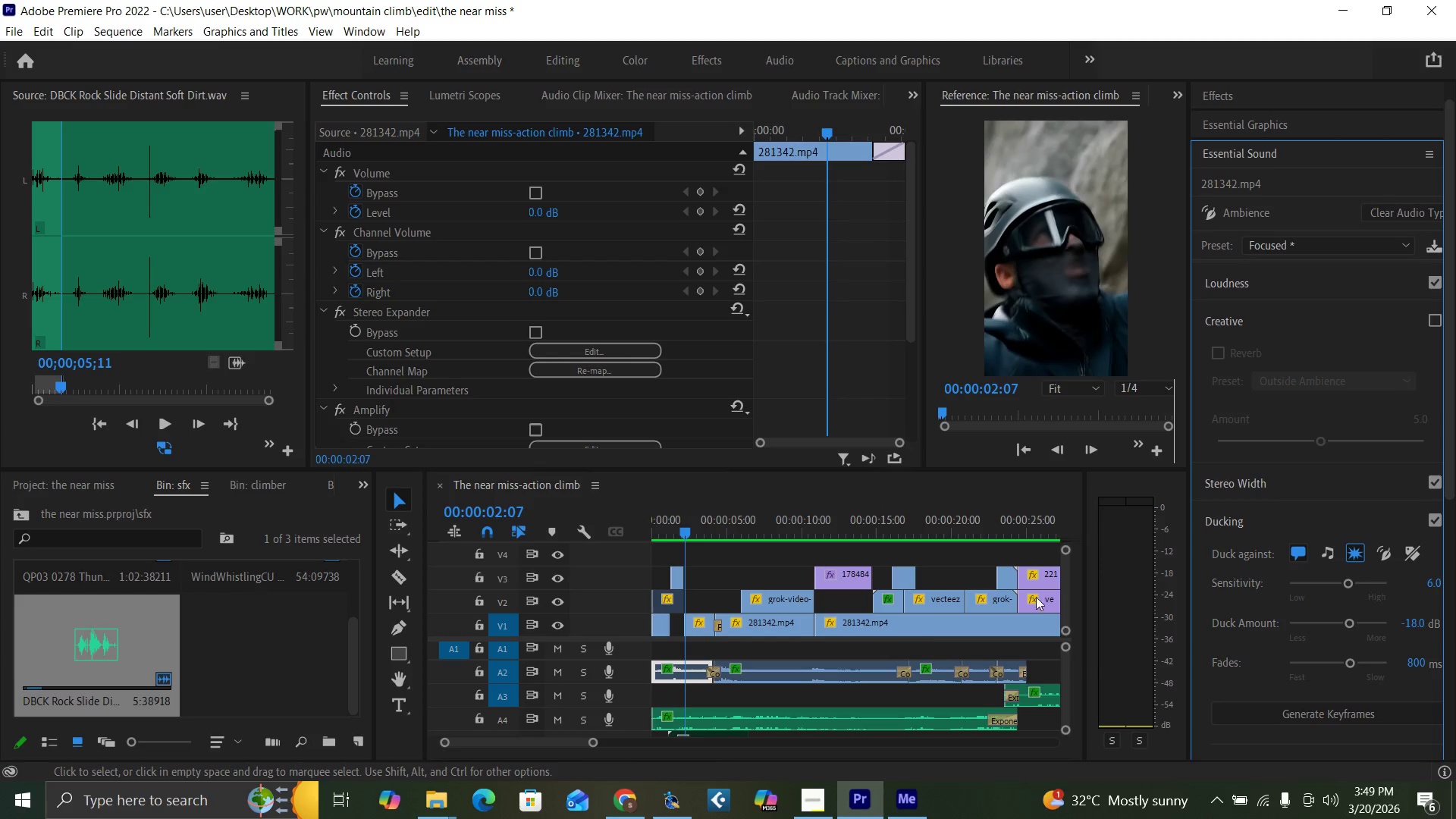 
left_click([763, 672])
 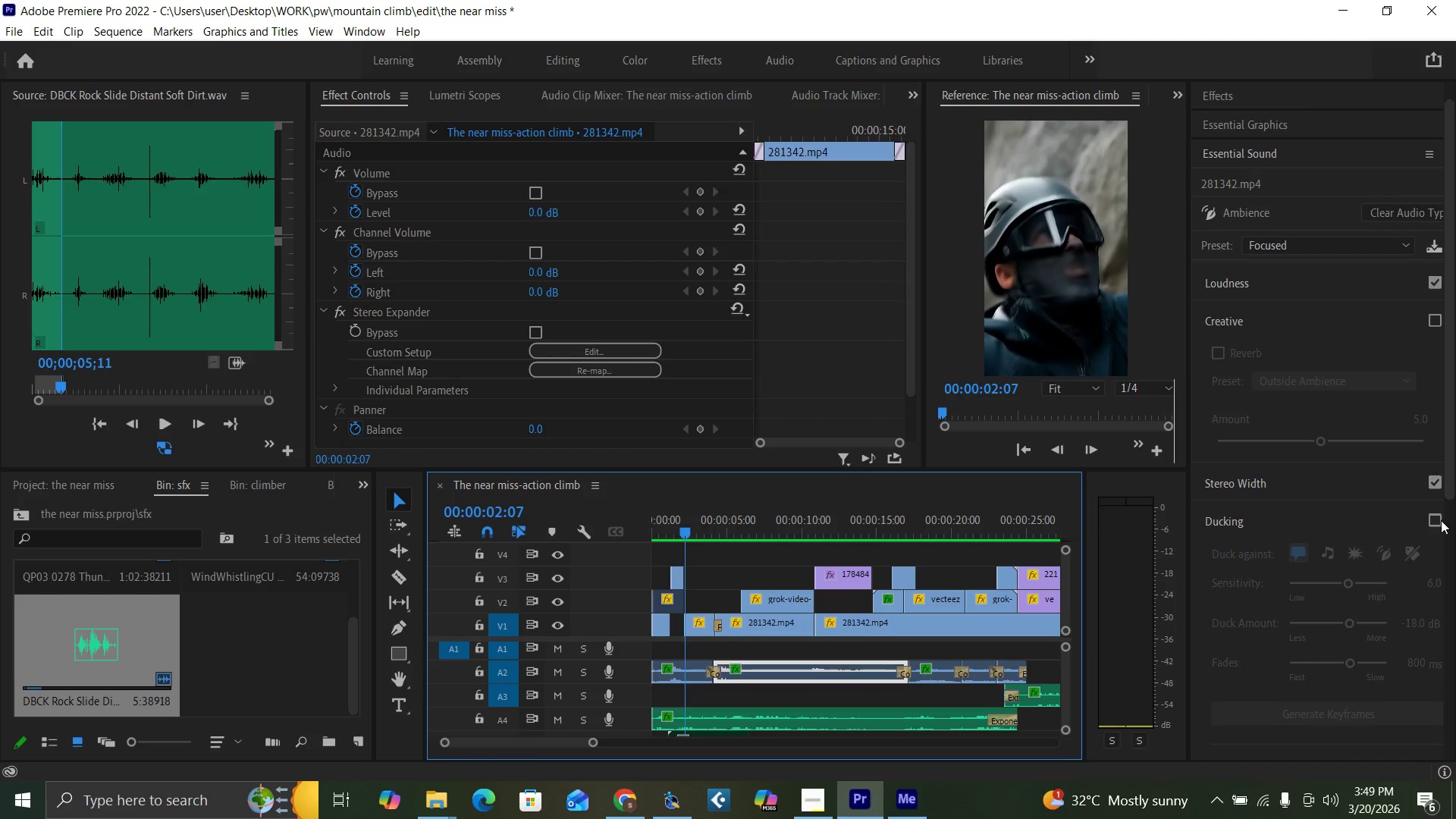 
left_click([1436, 520])
 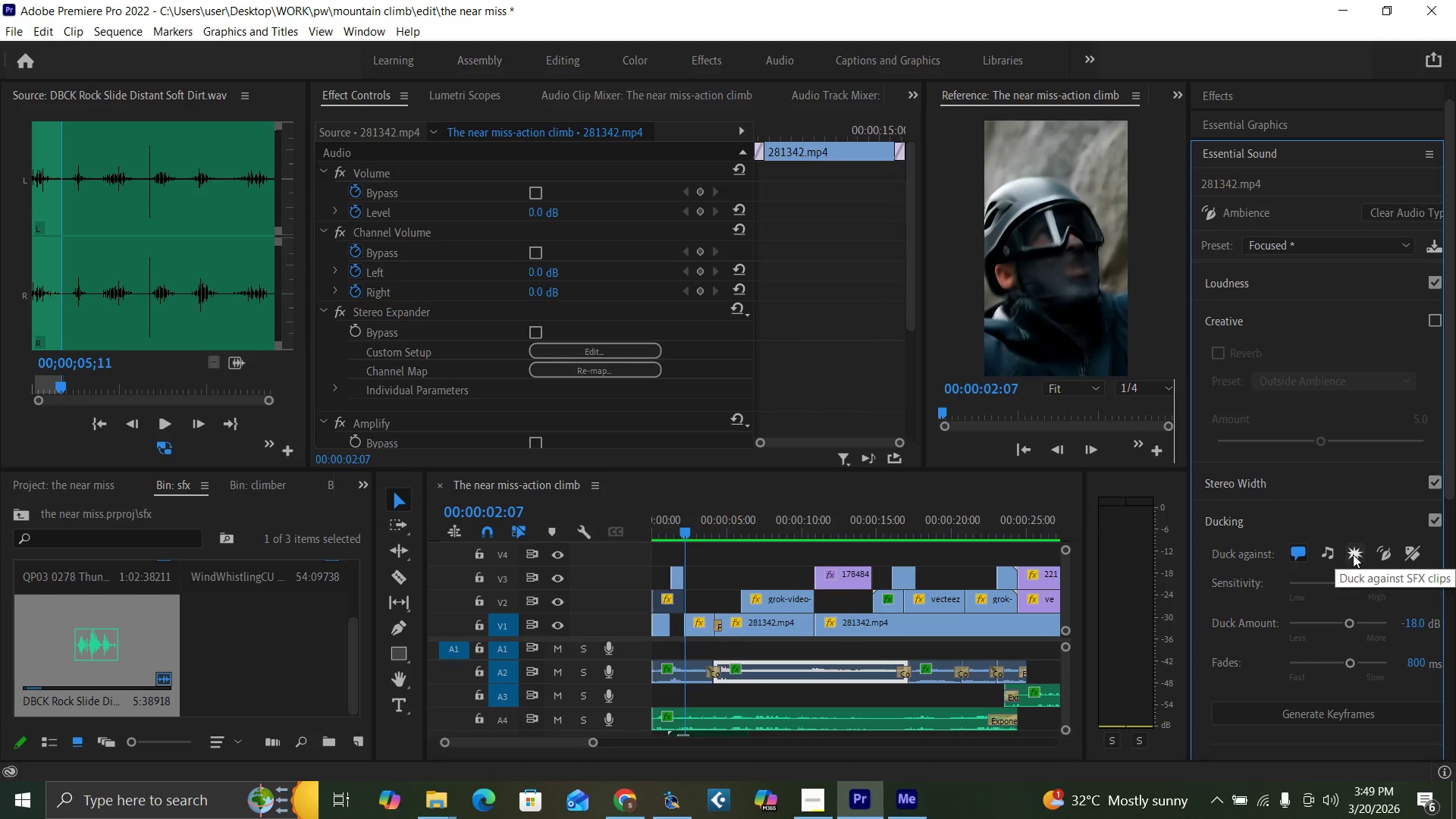 
left_click([1354, 554])
 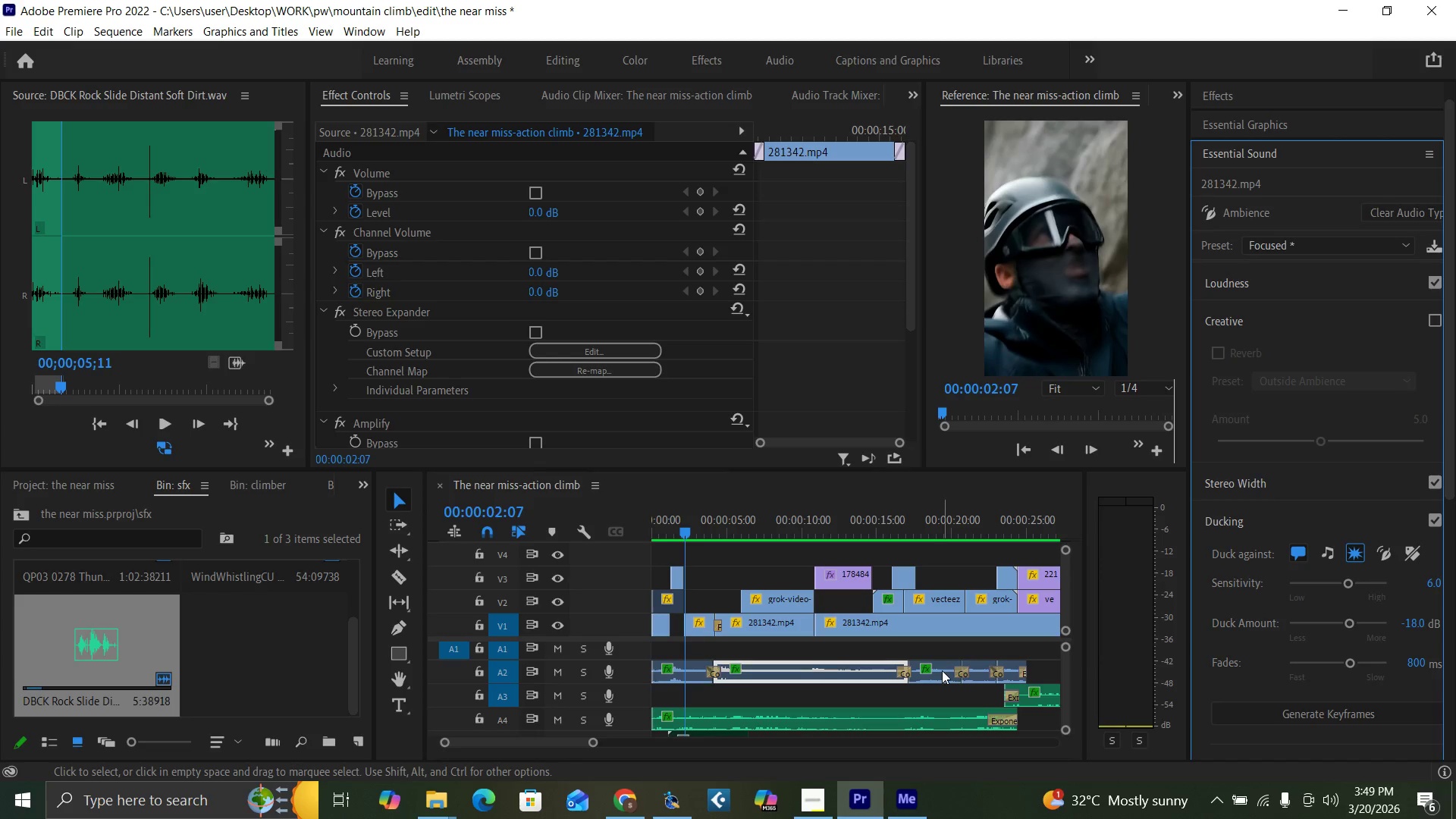 
wait(5.69)
 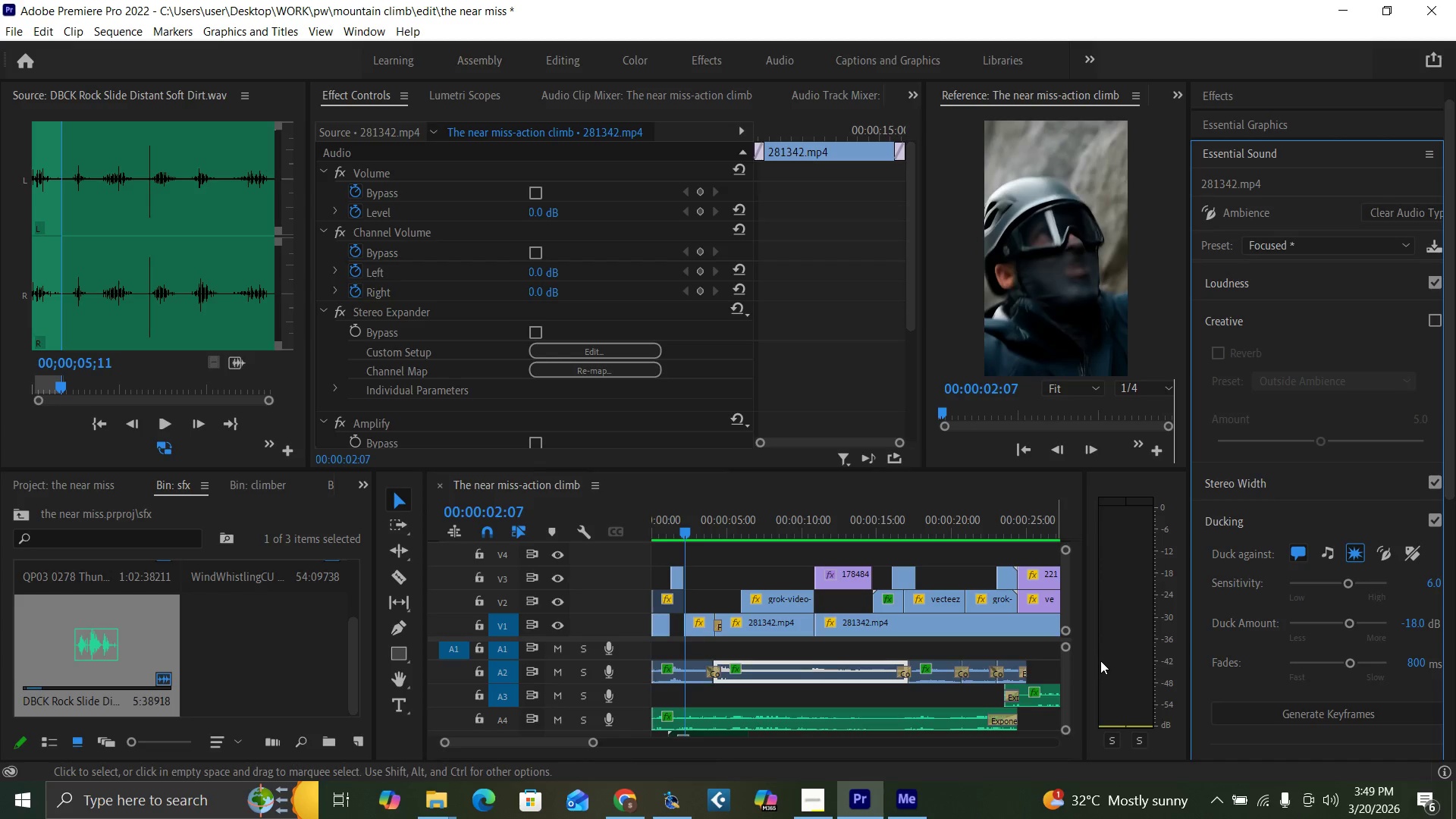 
left_click([1432, 522])
 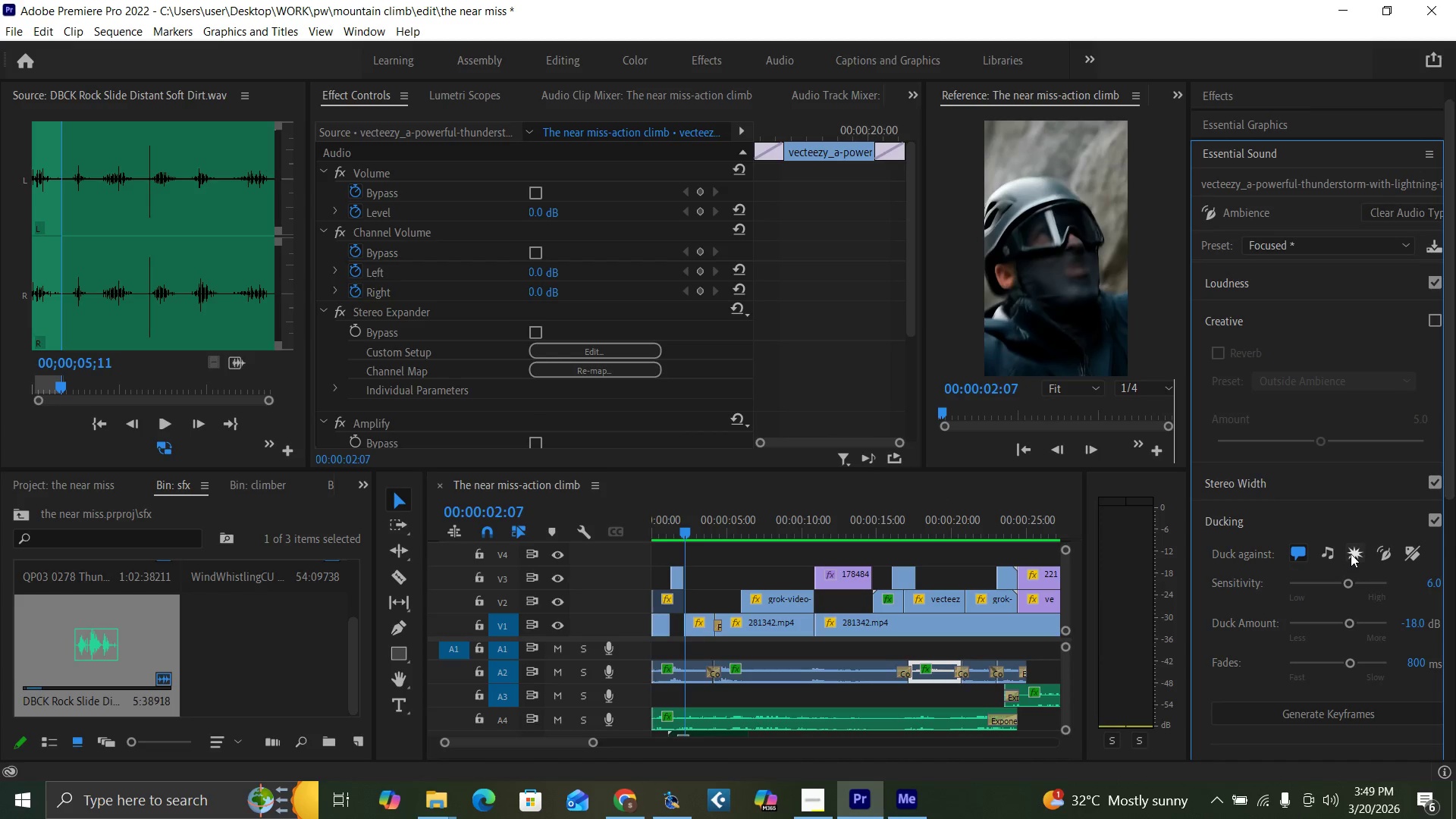 
left_click([1358, 554])
 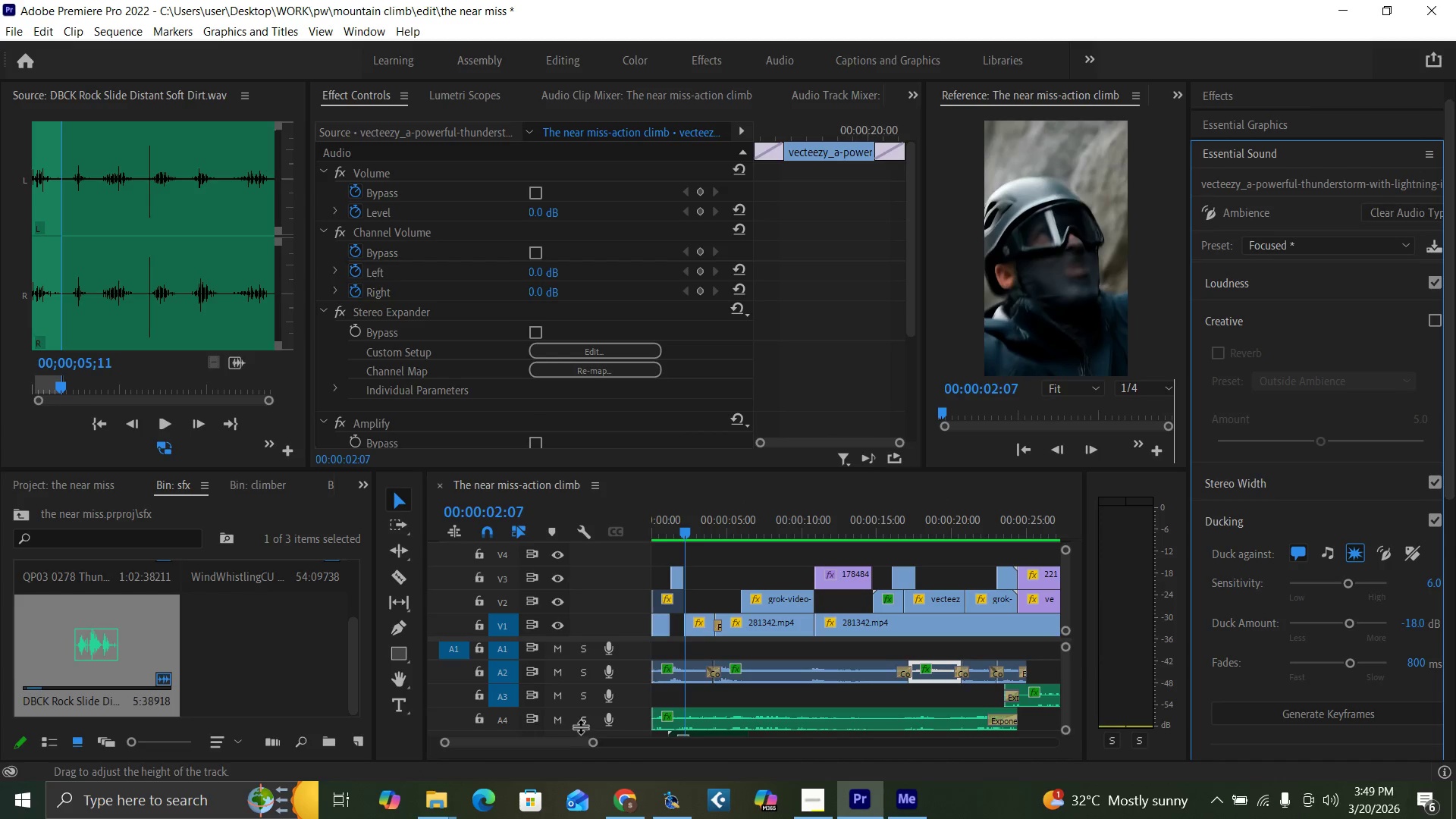 
left_click_drag(start_coordinate=[591, 743], to_coordinate=[612, 752])
 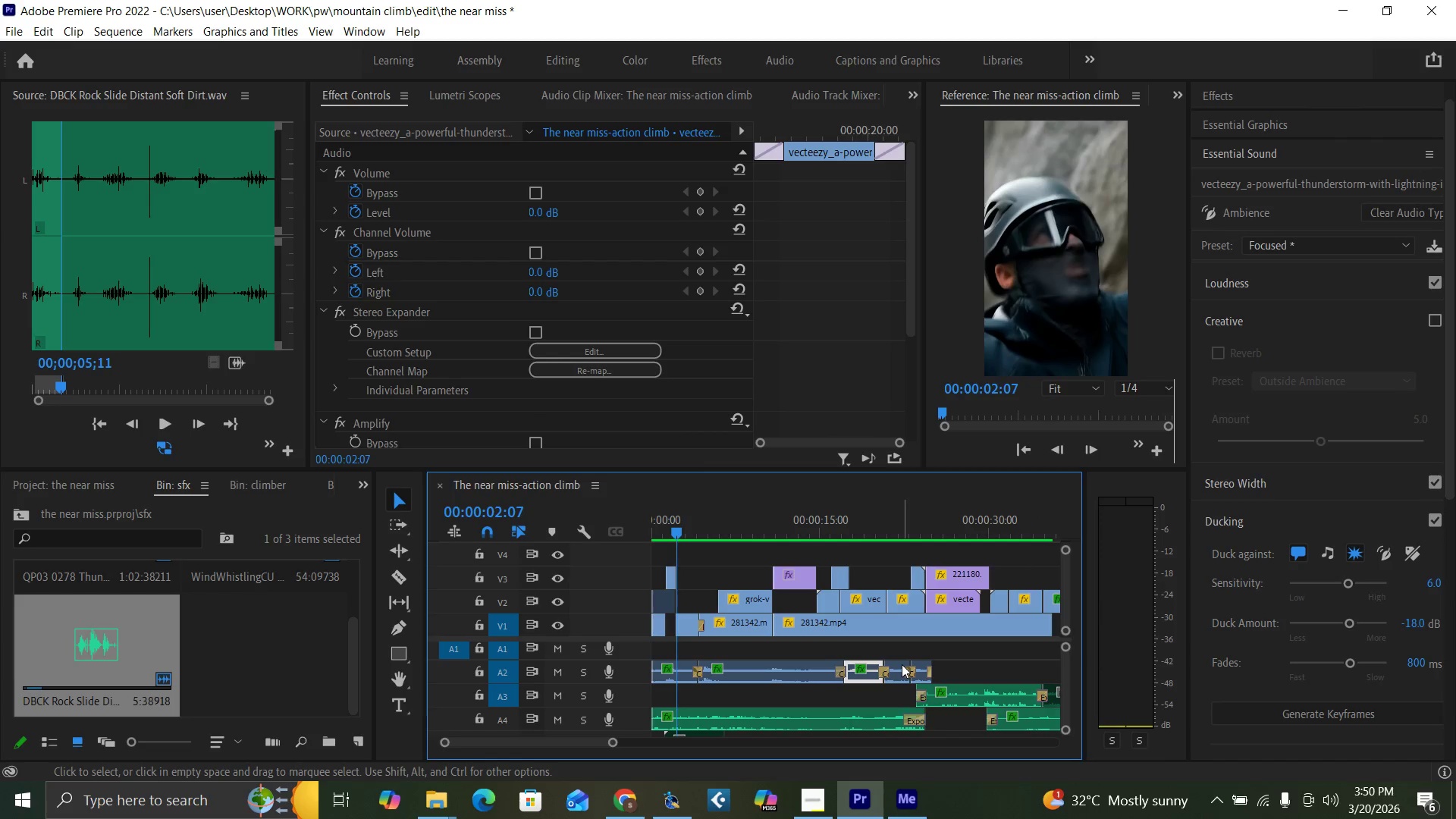 
left_click([900, 668])
 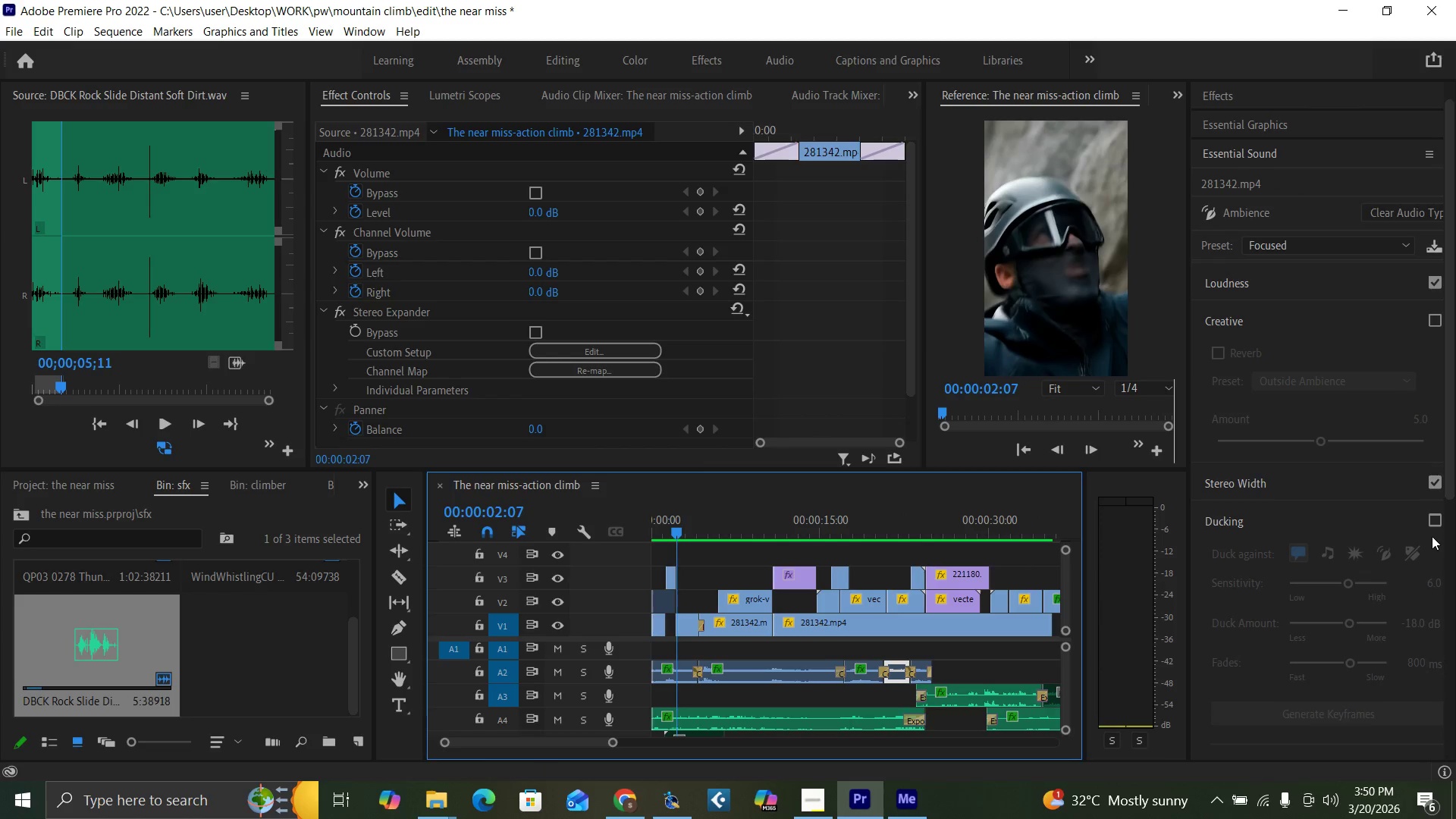 
left_click([1435, 522])
 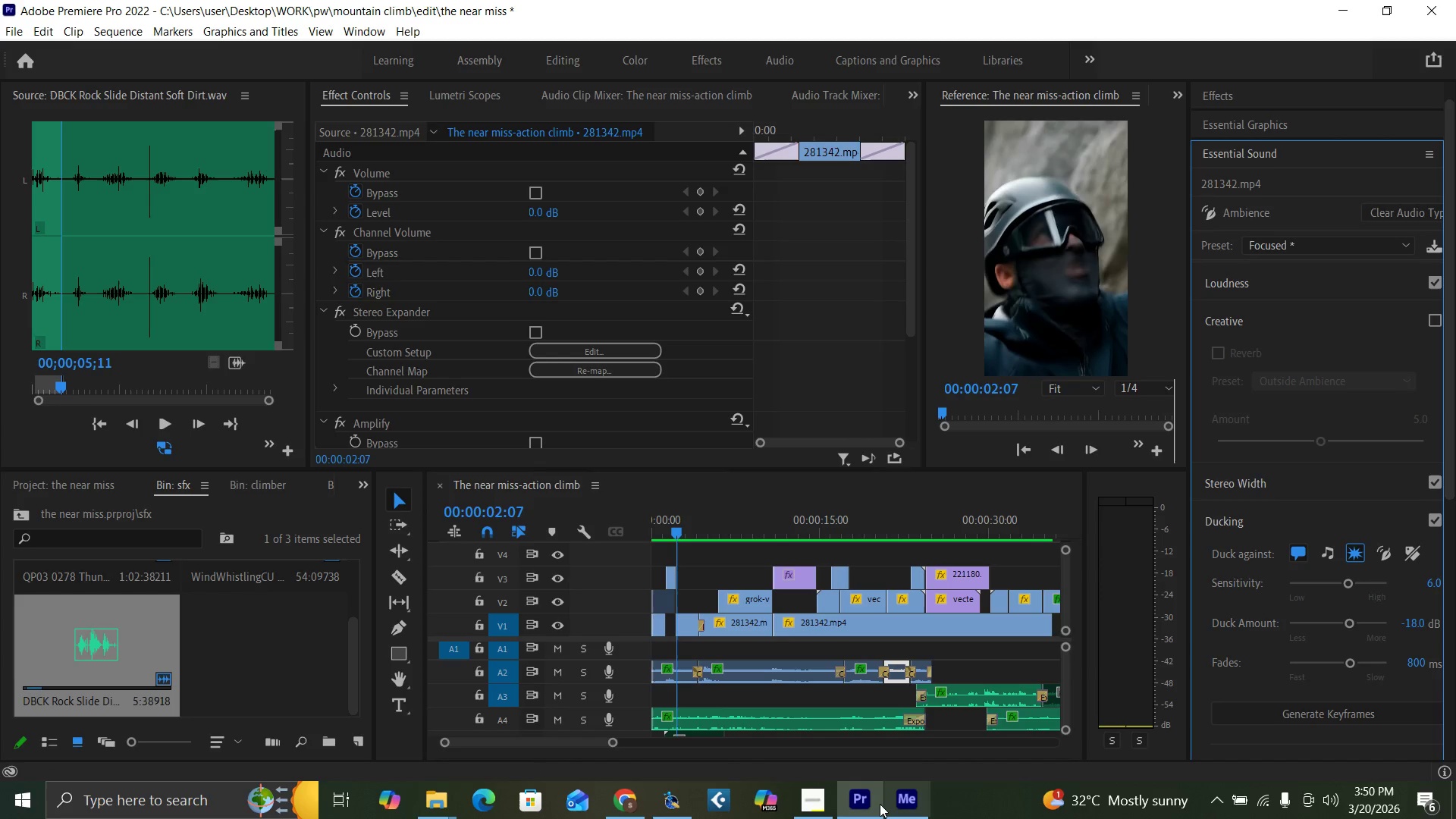 
left_click([801, 807])